 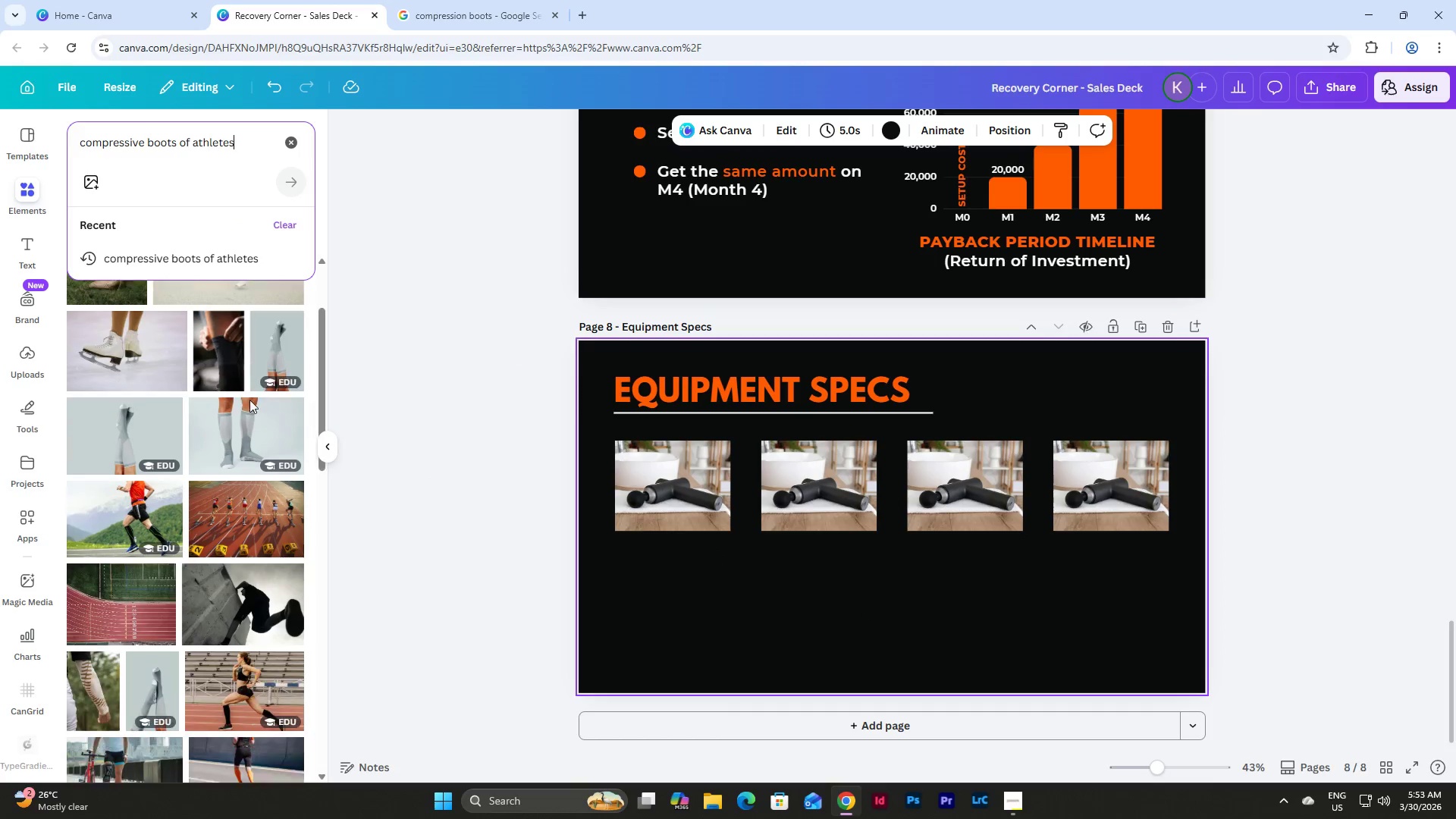 
scroll: coordinate [305, 345], scroll_direction: up, amount: 4.0
 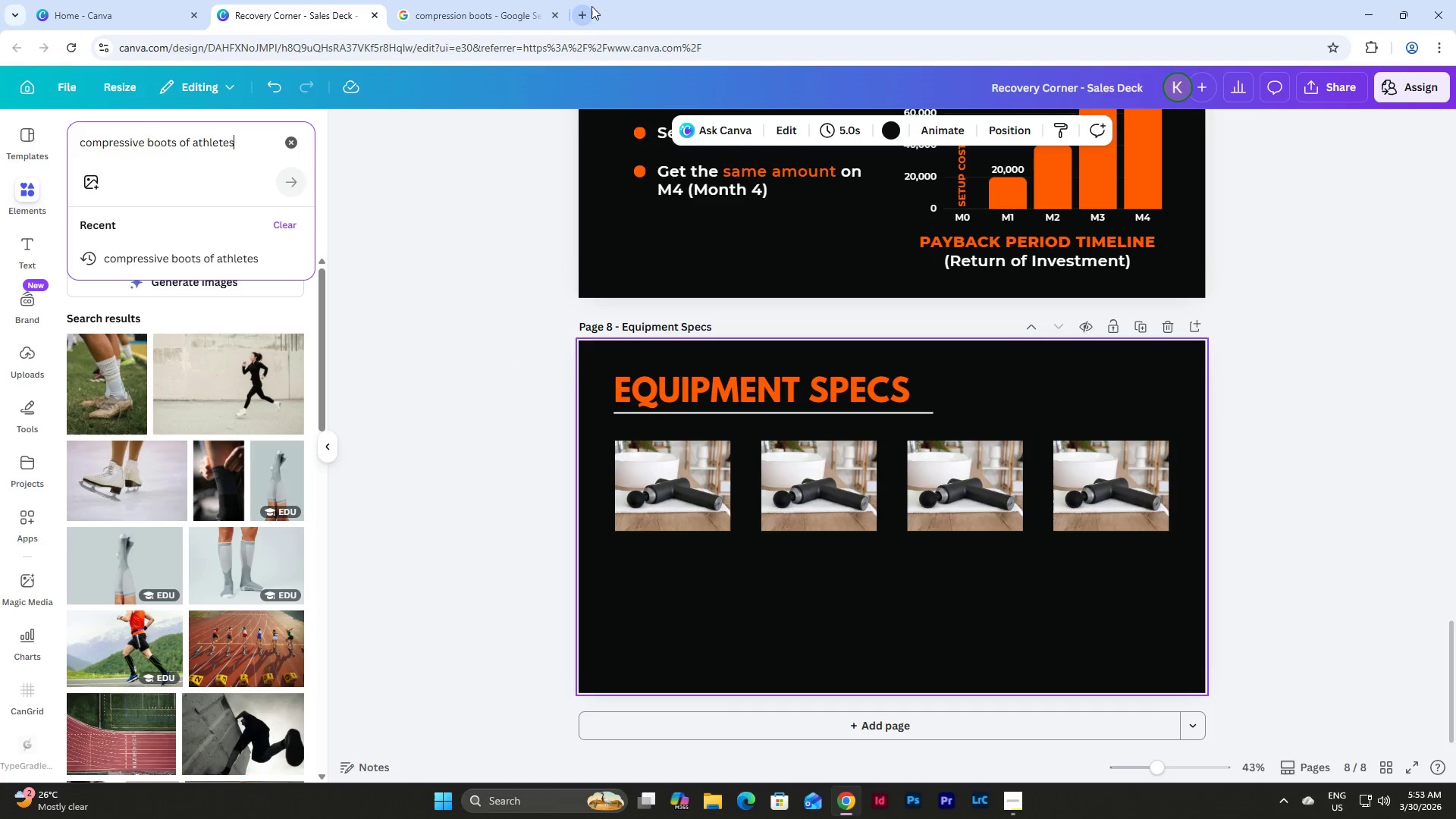 
left_click([592, 8])
 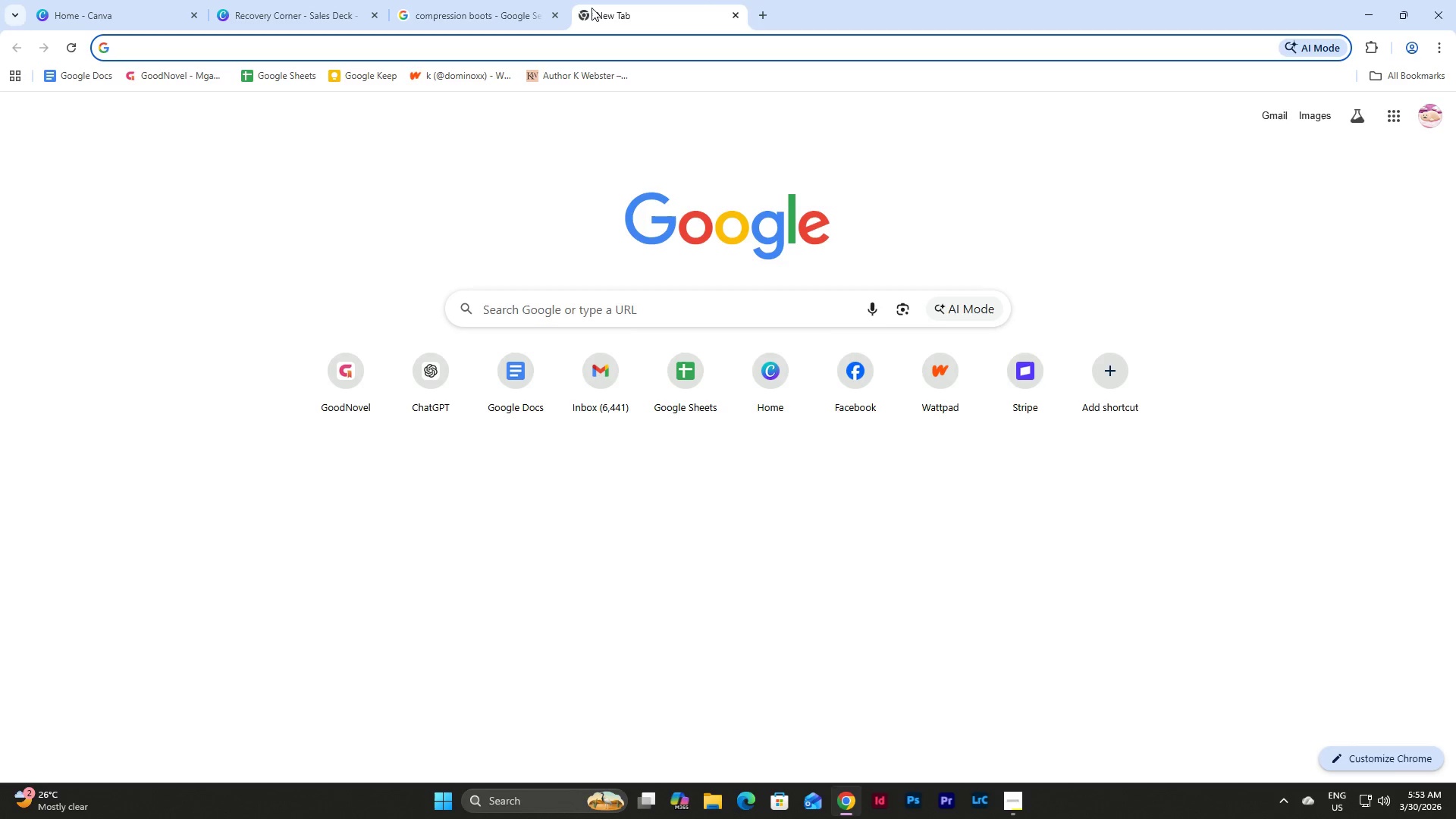 
type(un)
 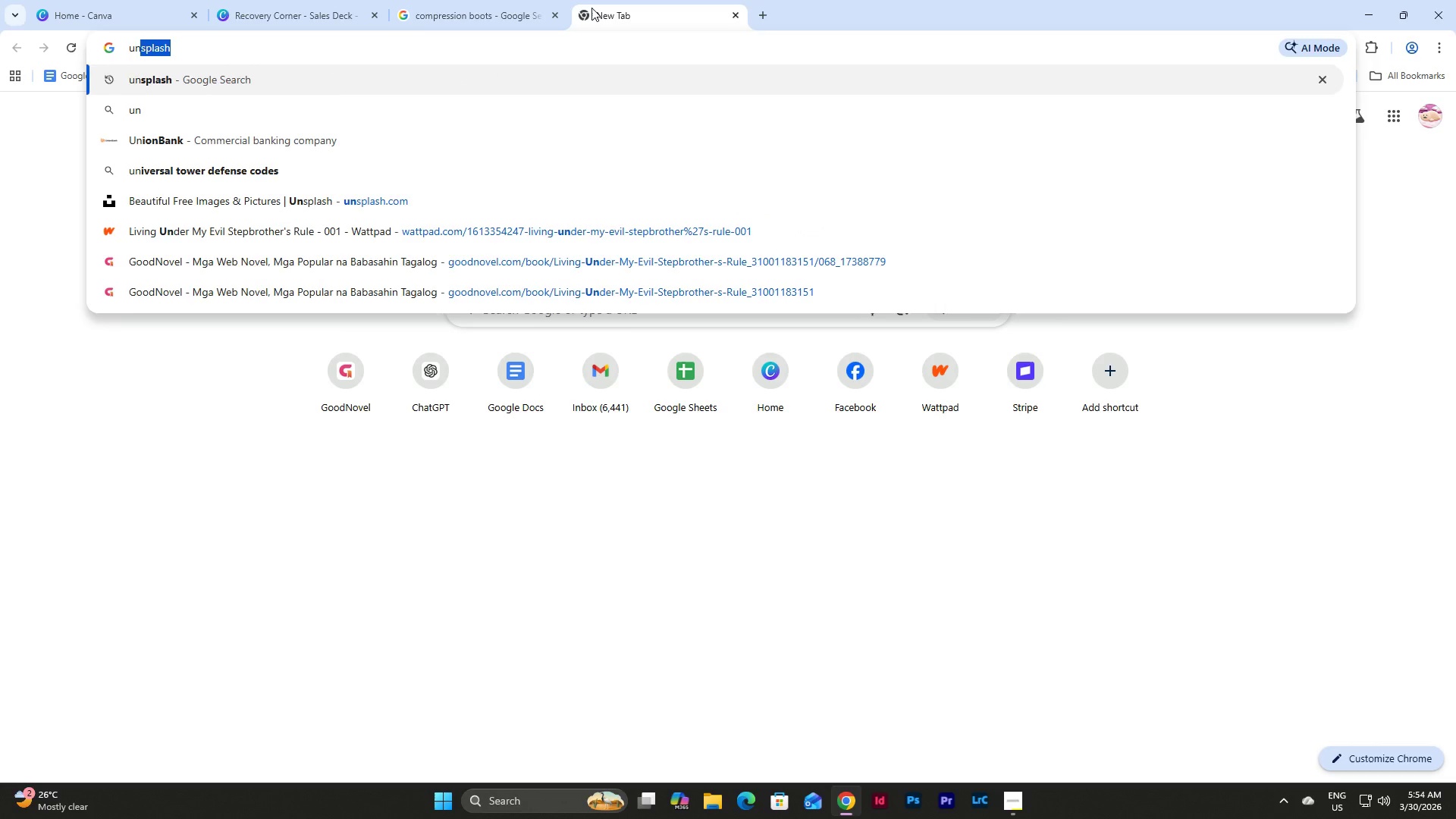 
key(Enter)
 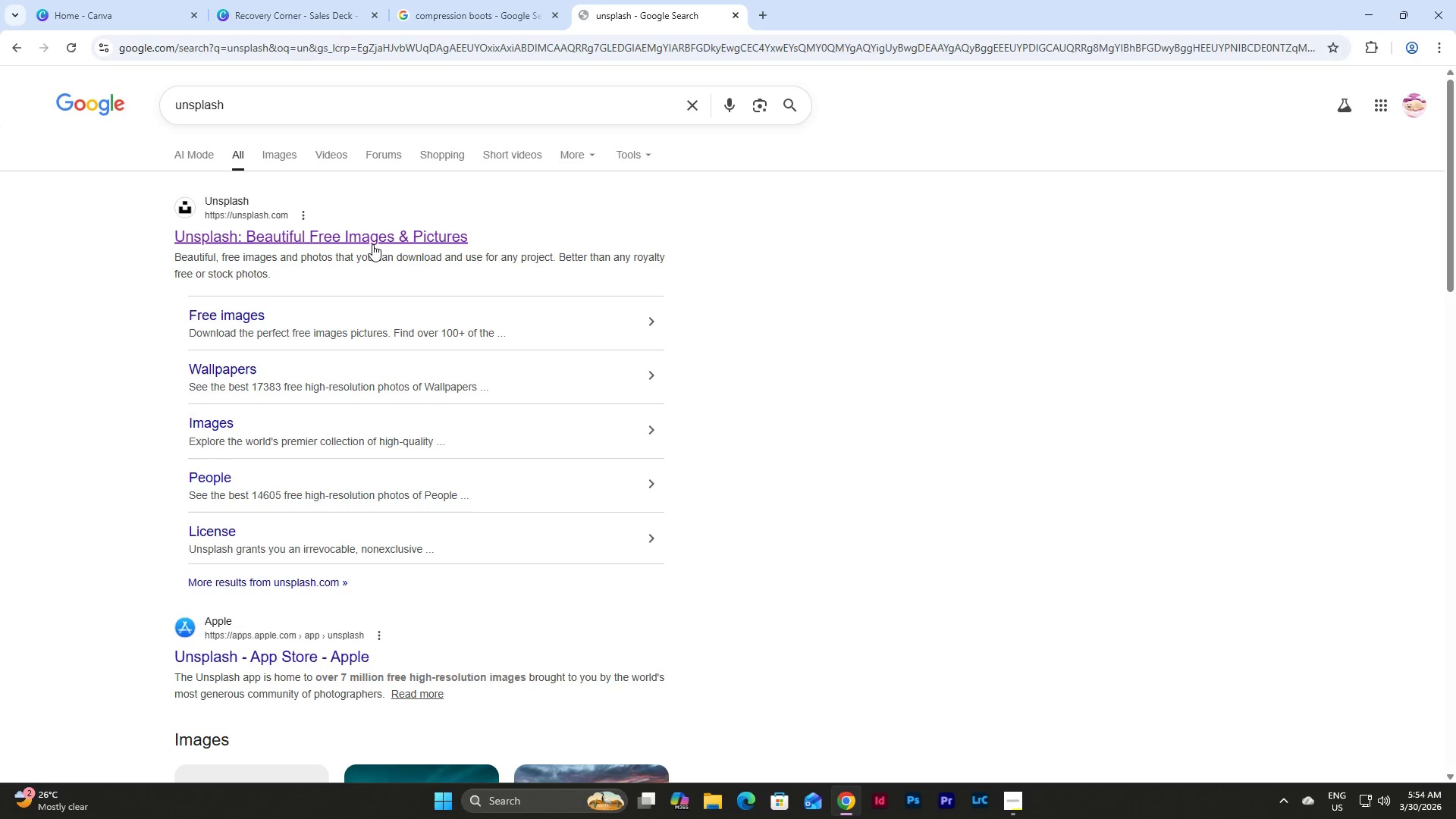 
double_click([374, 239])
 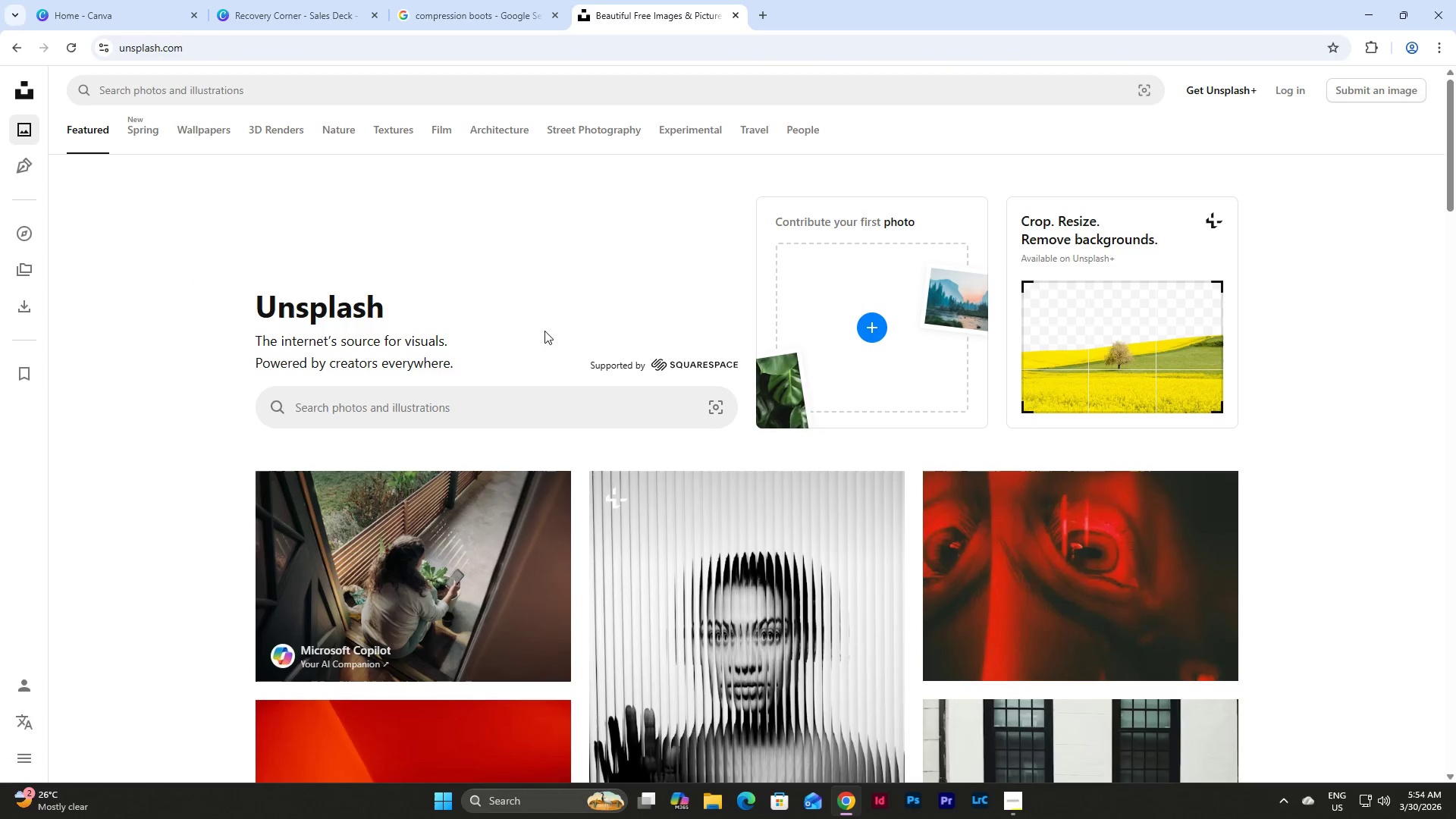 
left_click([239, 84])
 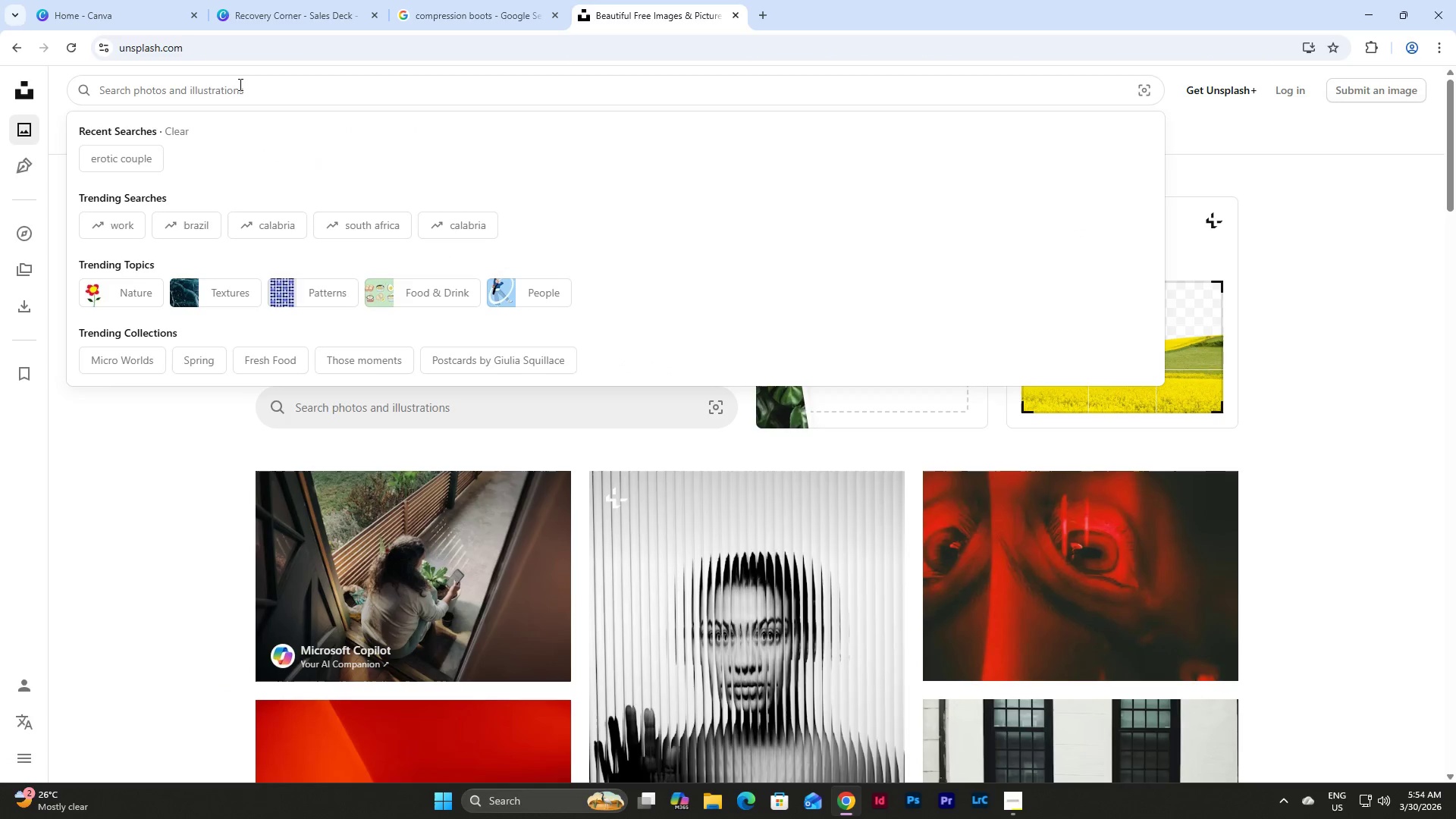 
type(compressive boots)
 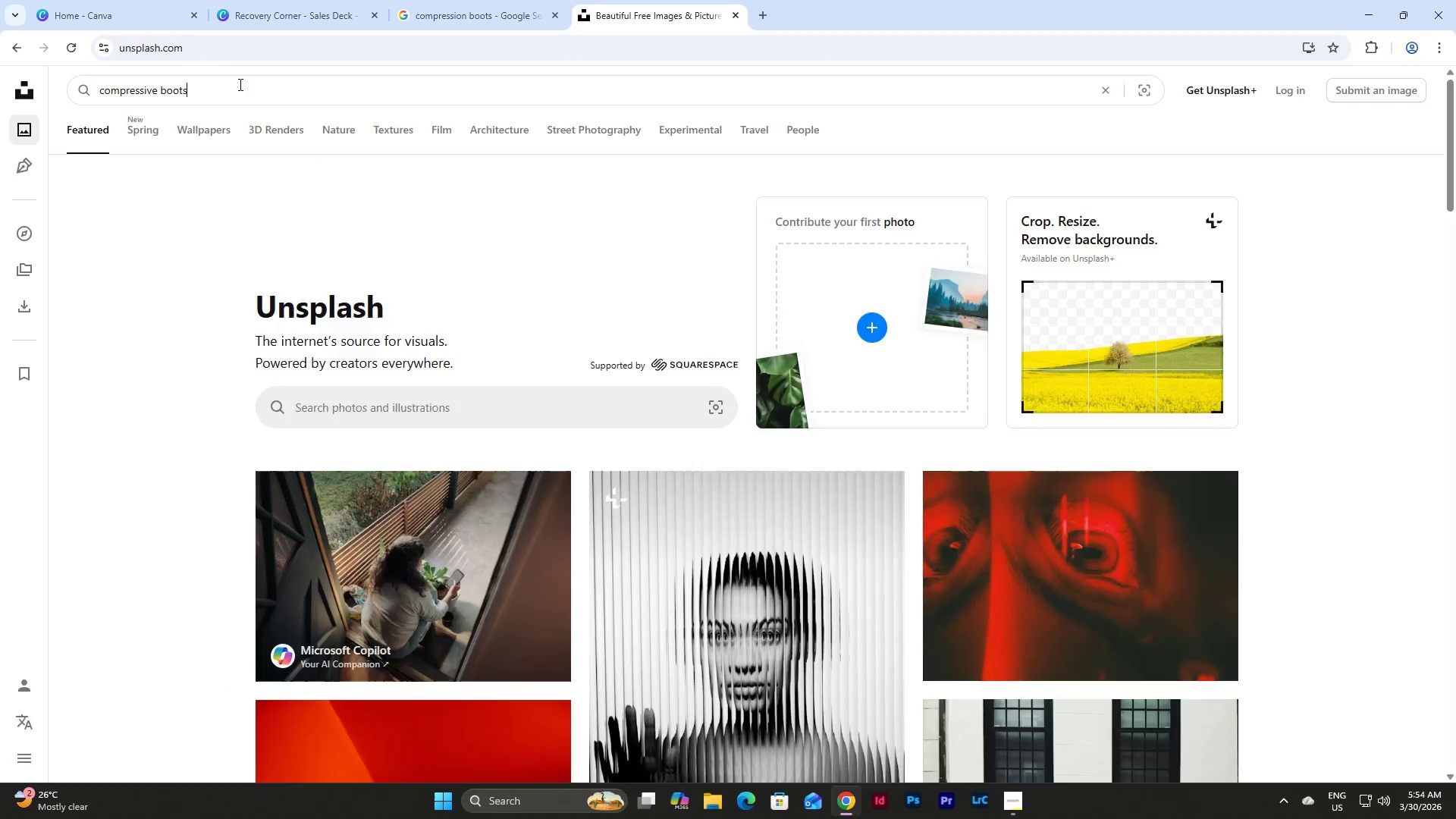 
key(Enter)
 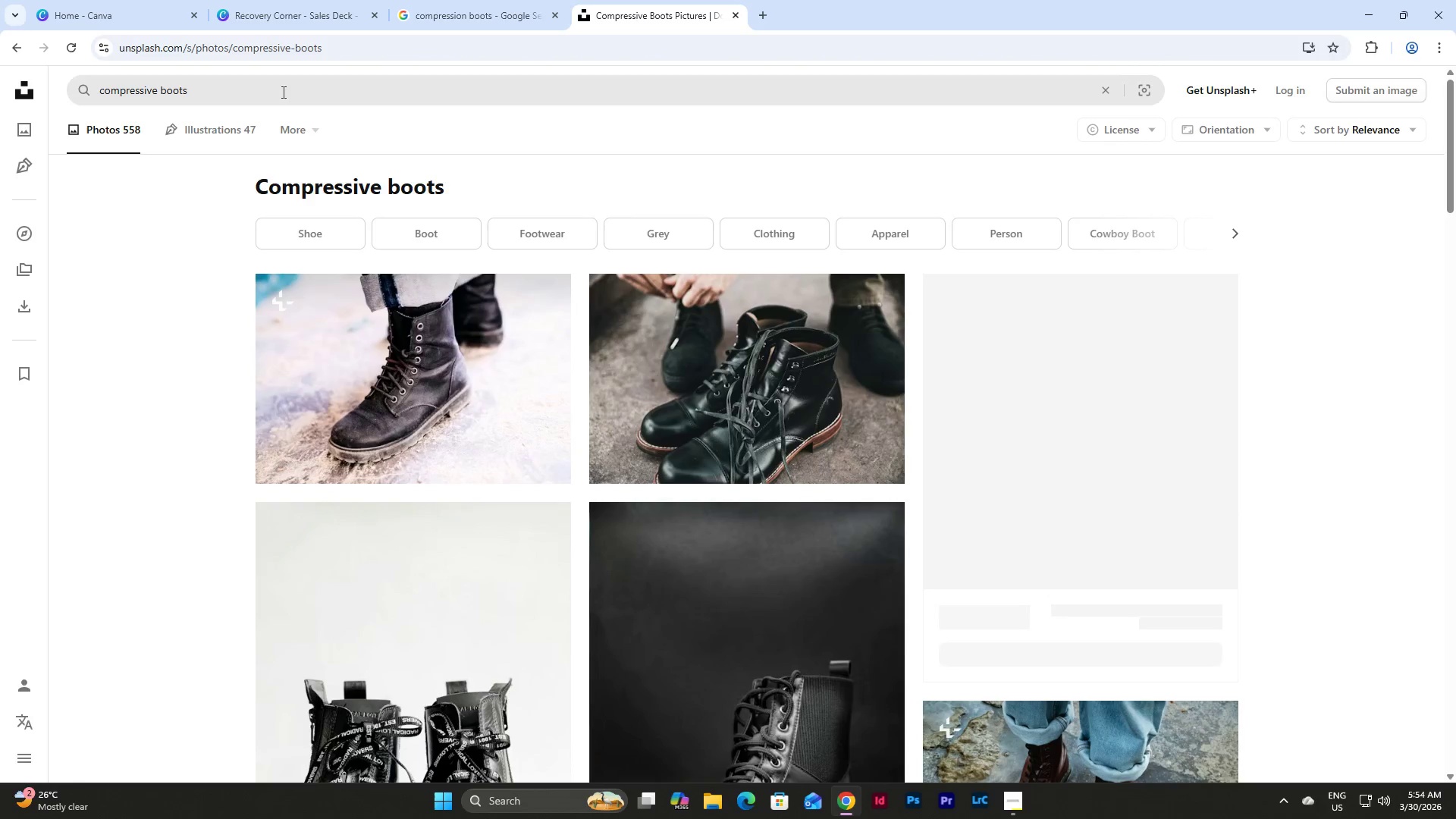 
scroll: coordinate [622, 299], scroll_direction: down, amount: 5.0
 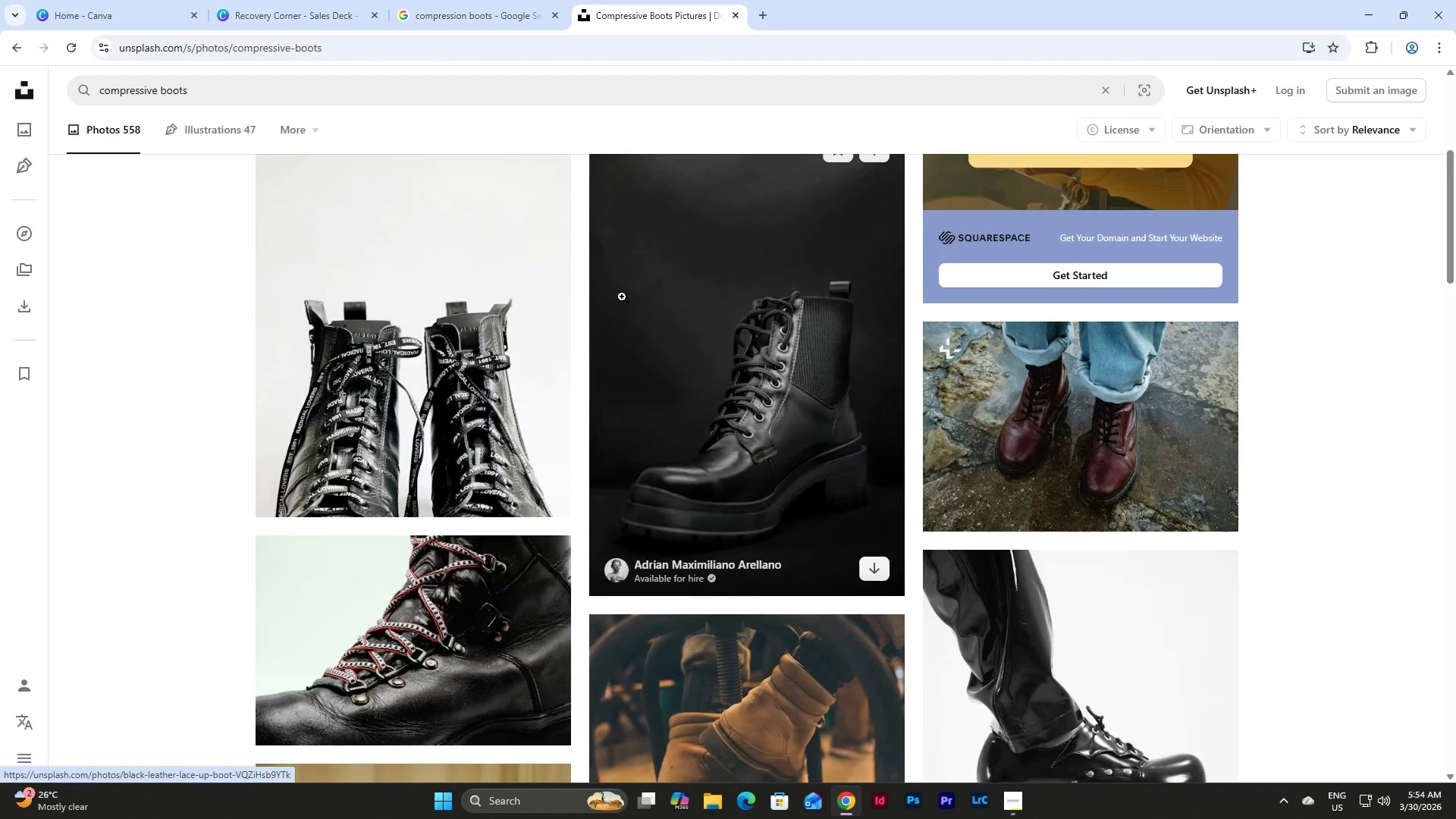 
scroll: coordinate [610, 285], scroll_direction: up, amount: 4.0
 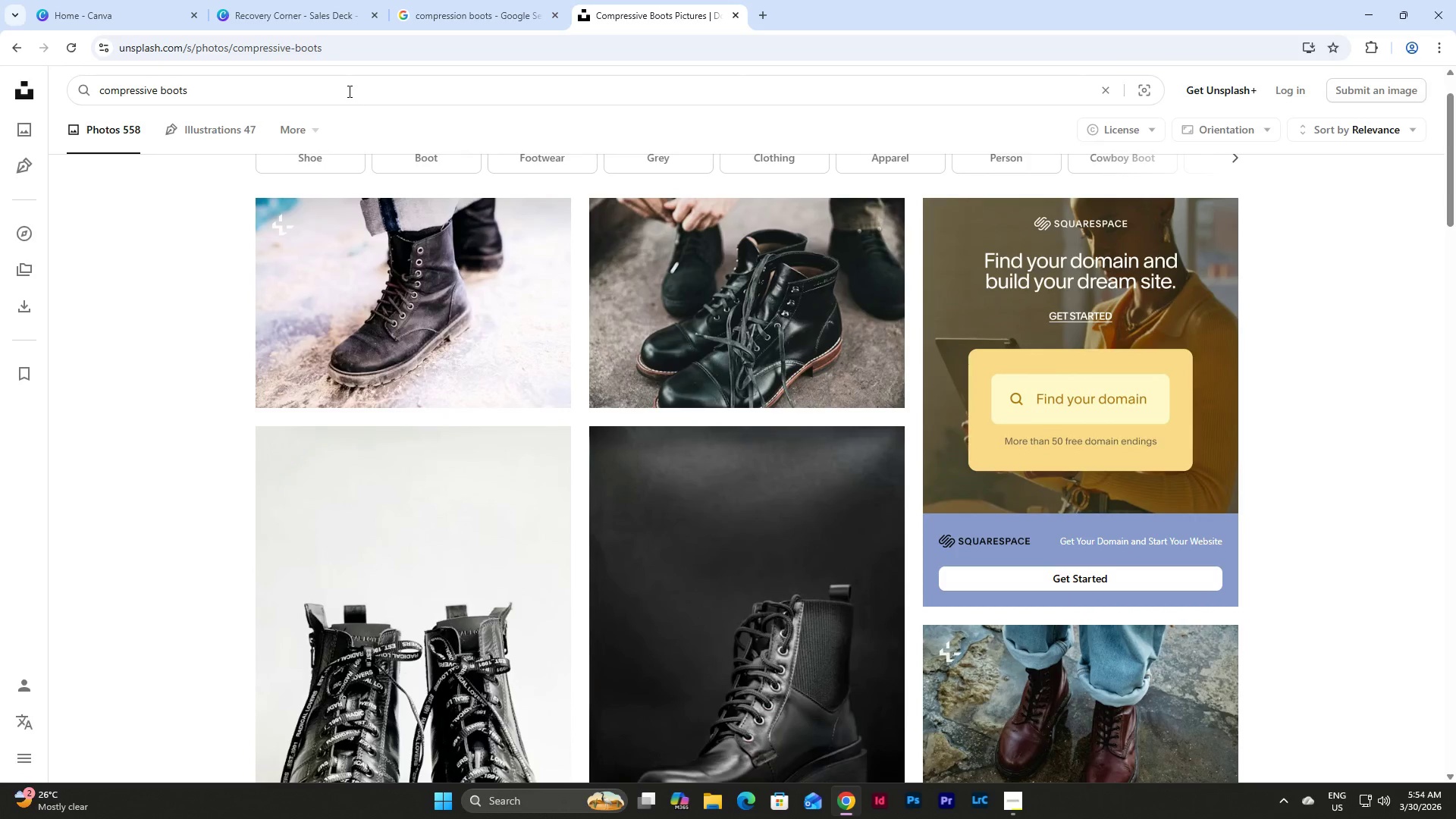 
type( athletes)
 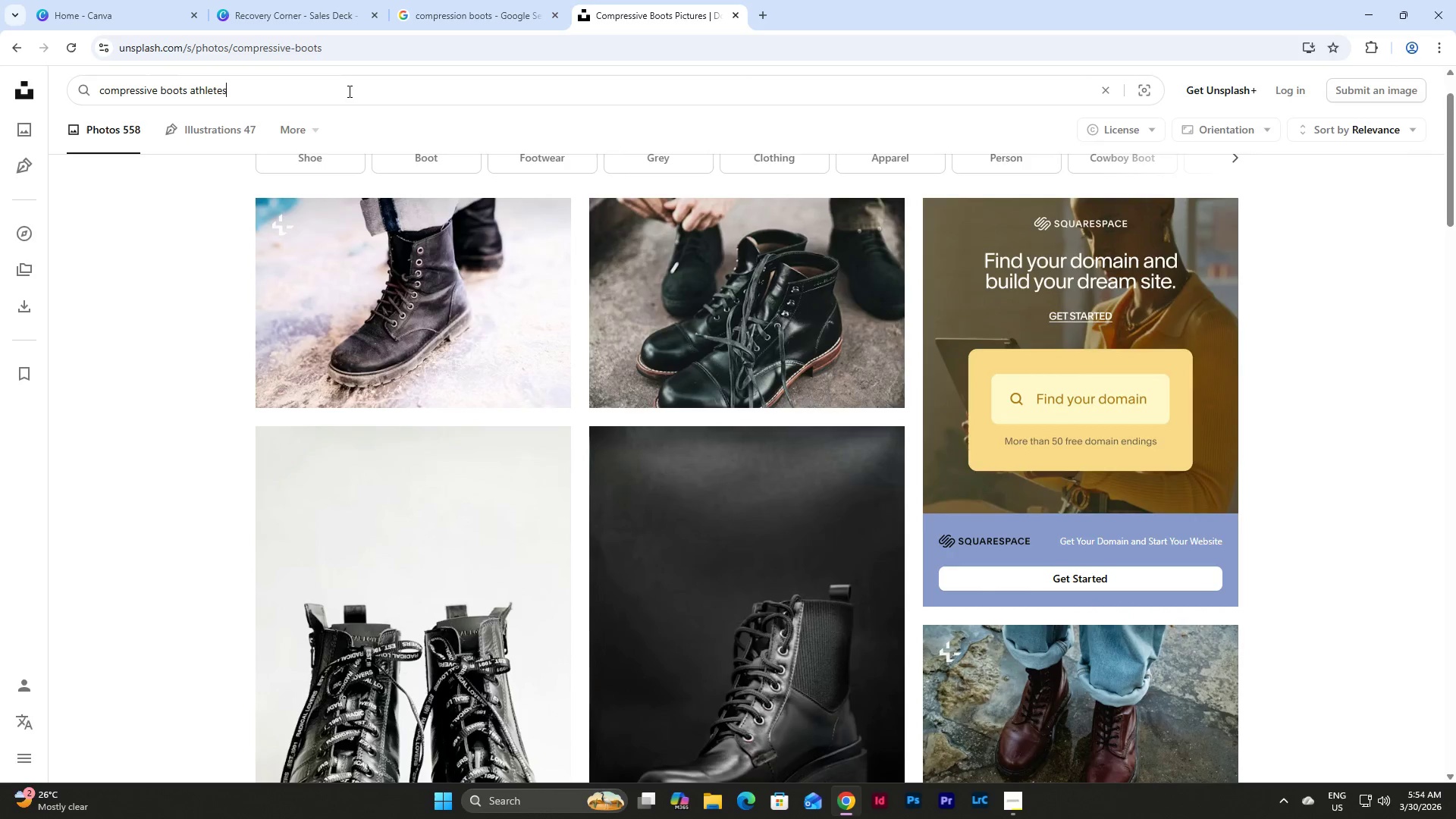 
key(Enter)
 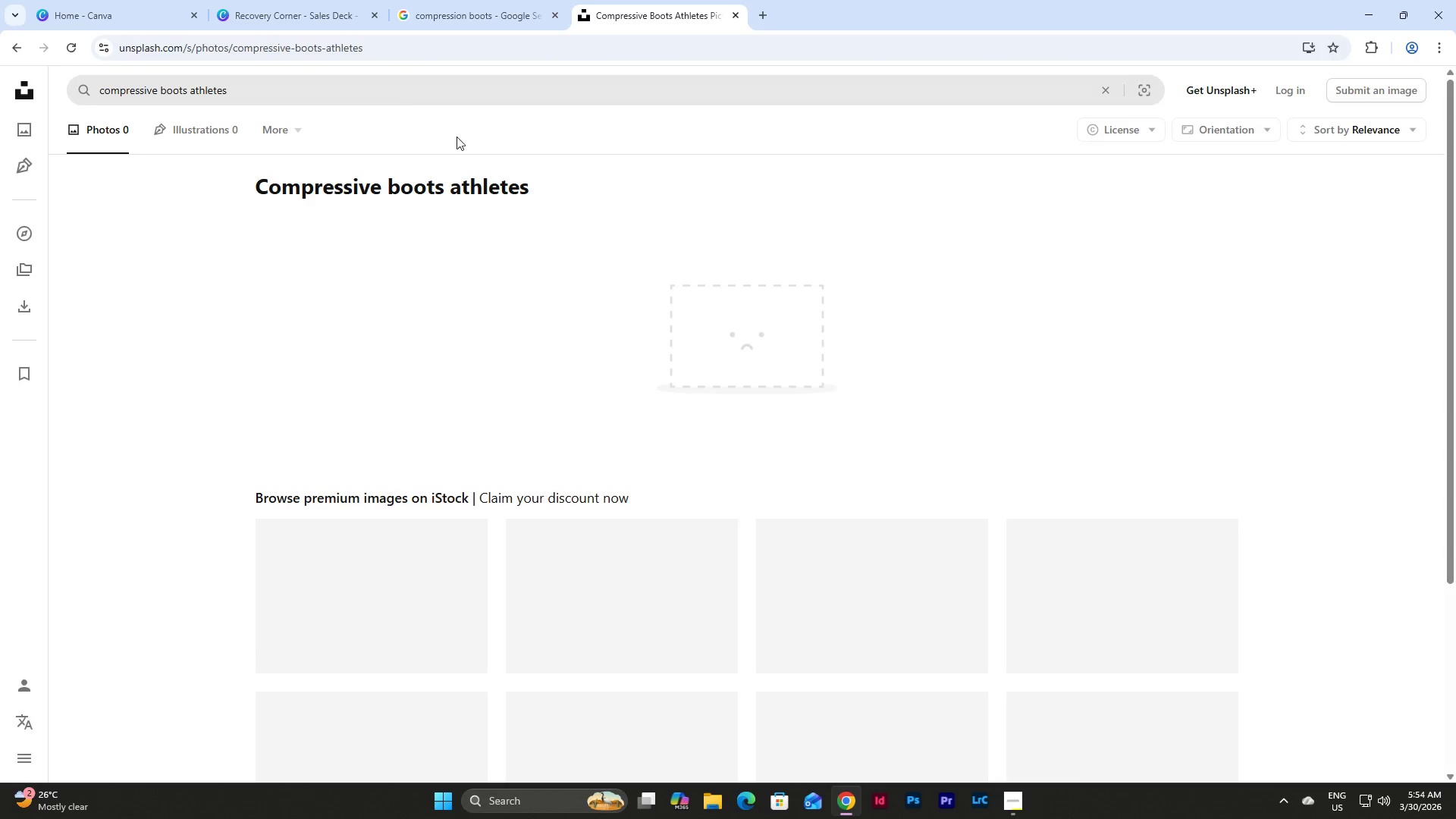 
left_click([440, 0])
 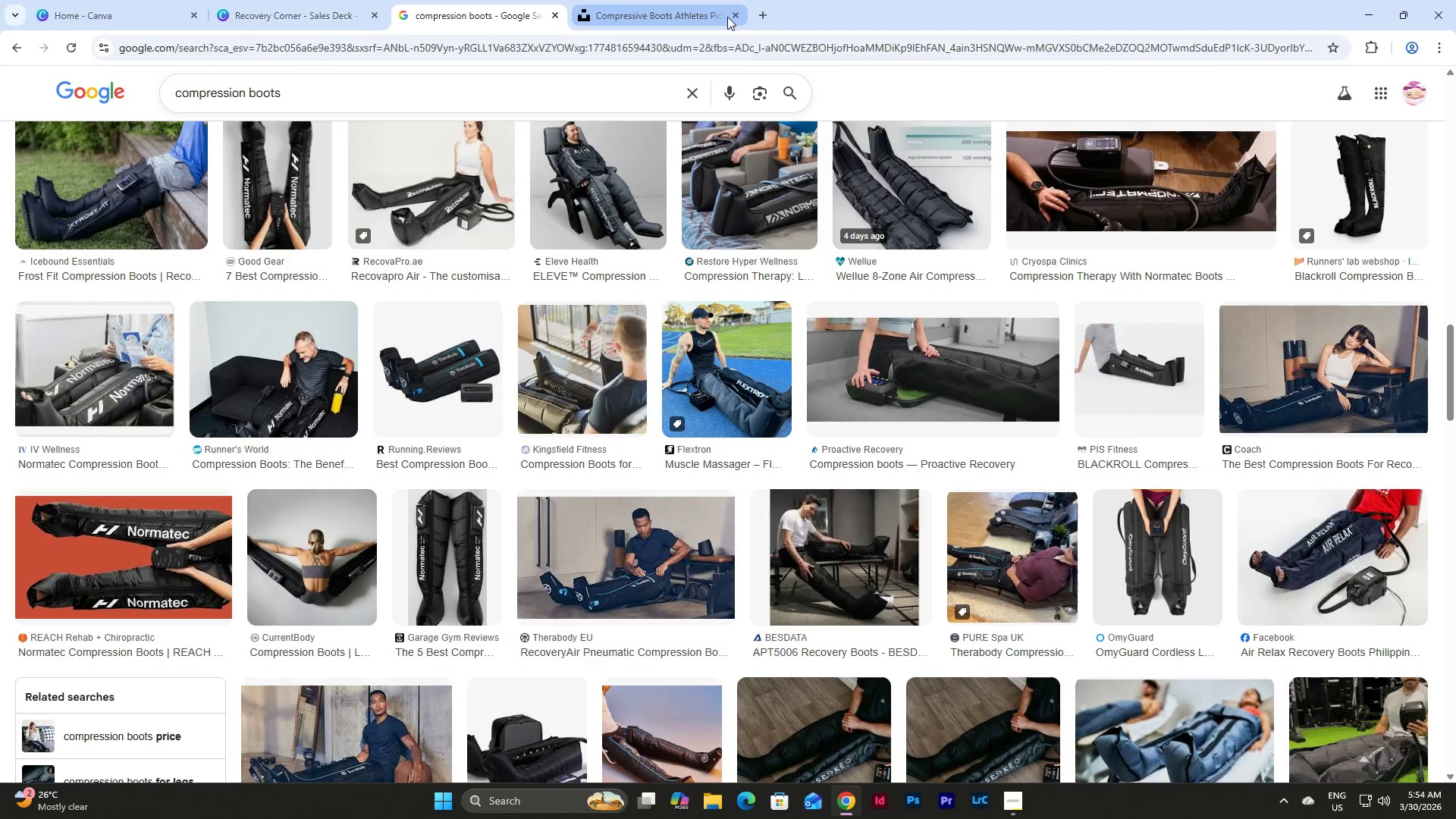 
left_click([735, 13])
 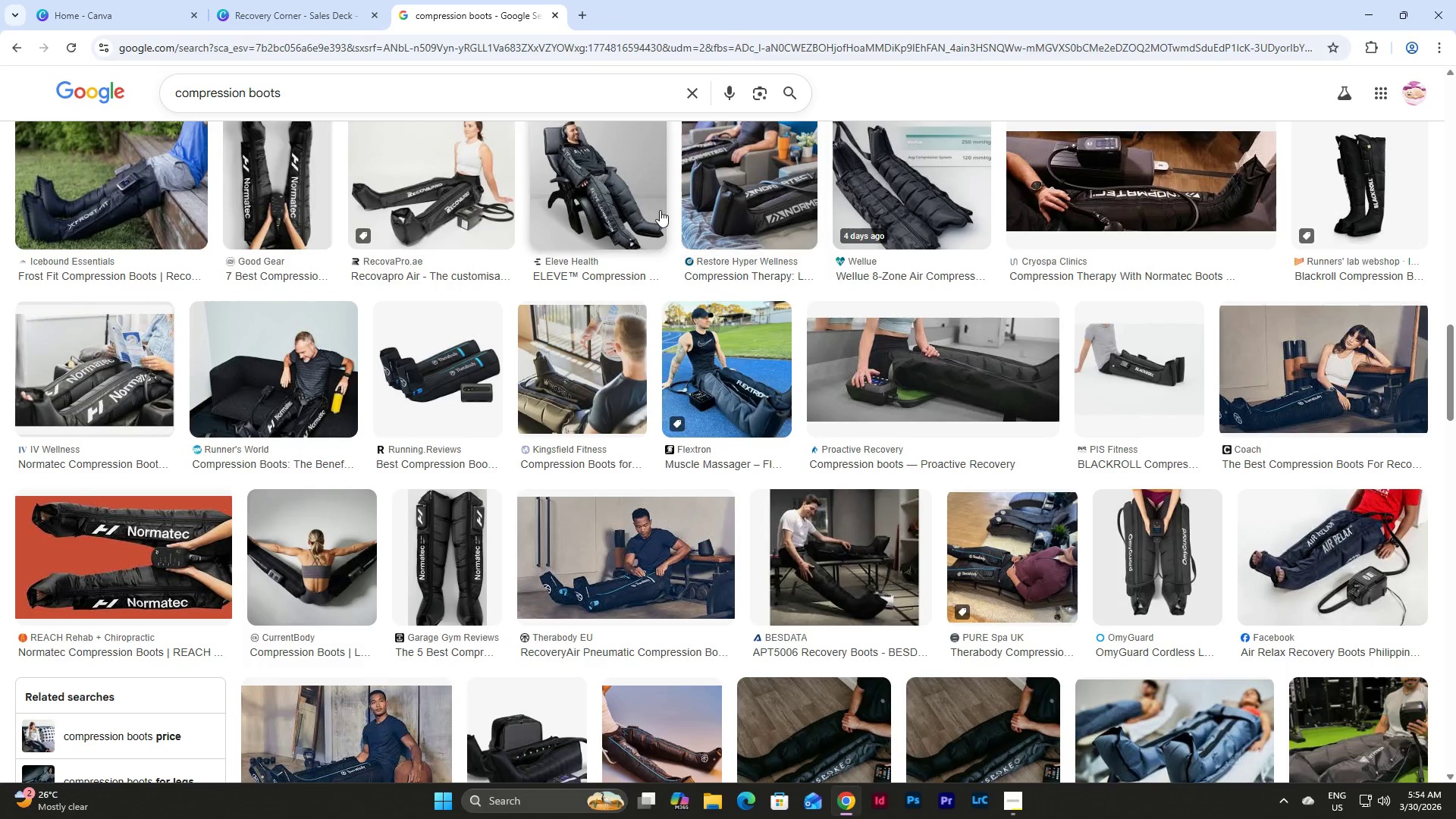 
scroll: coordinate [654, 228], scroll_direction: up, amount: 7.0
 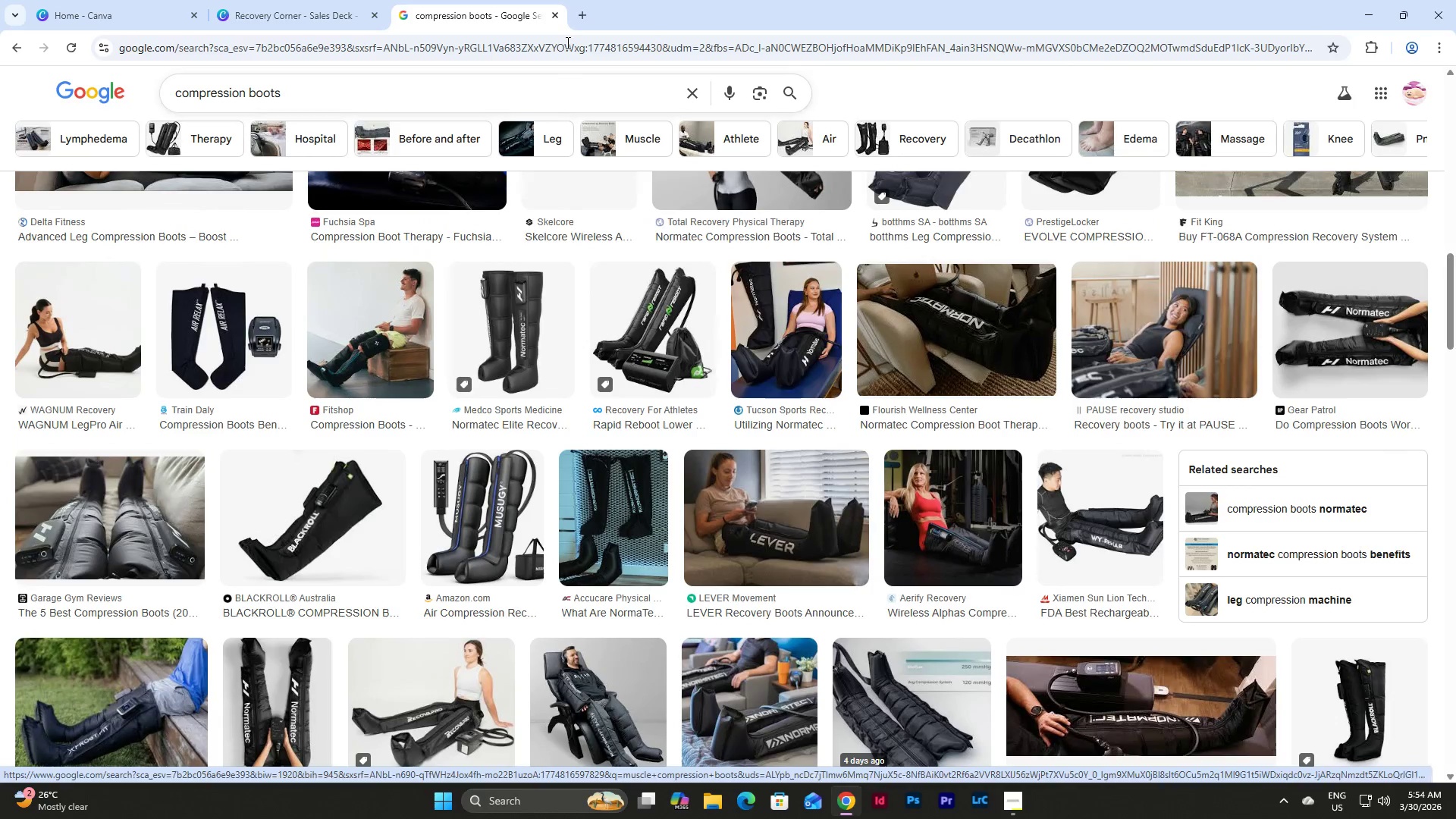 
left_click([583, 12])
 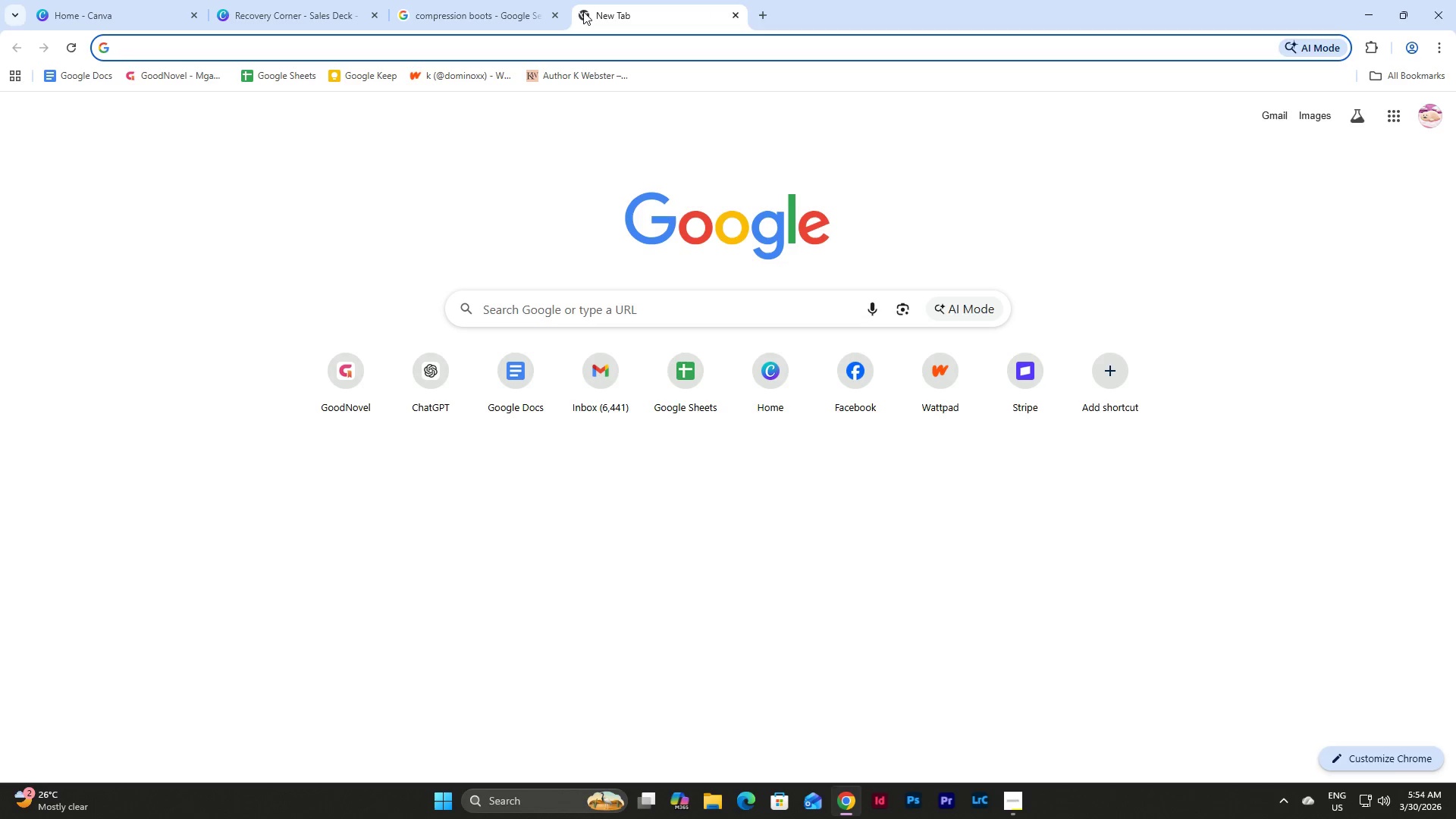 
type(uns)
 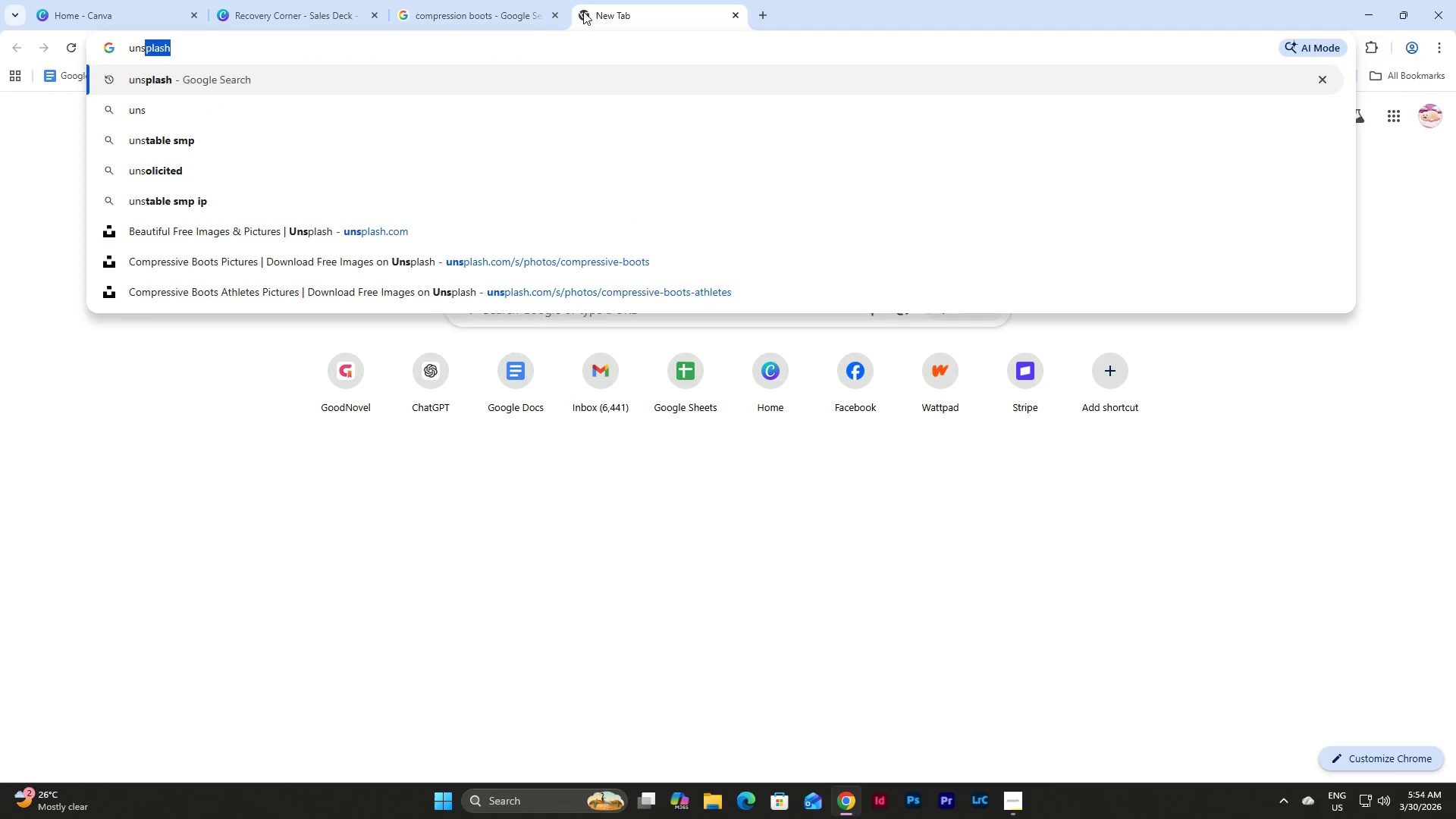 
key(Enter)
 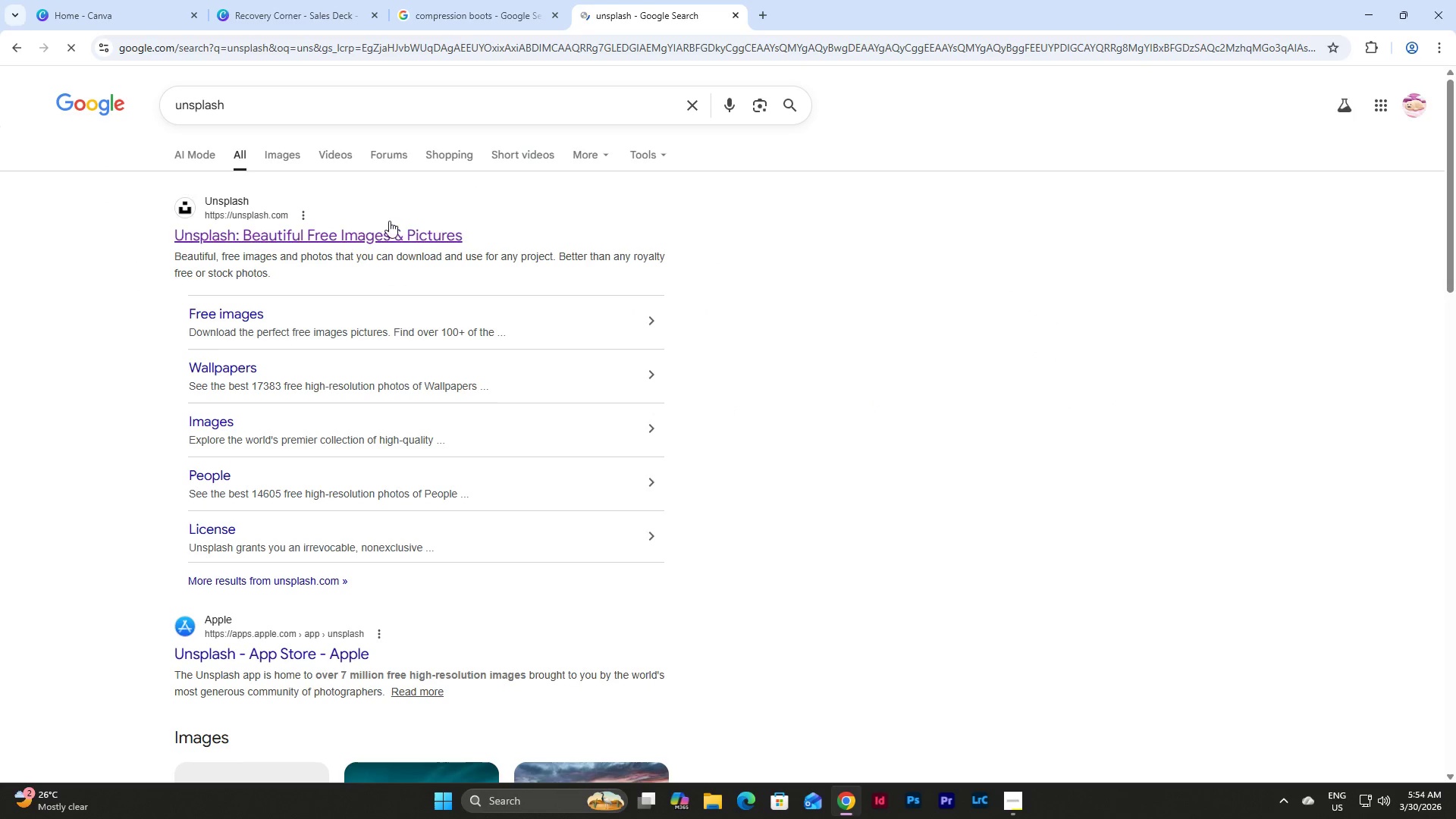 
double_click([391, 226])
 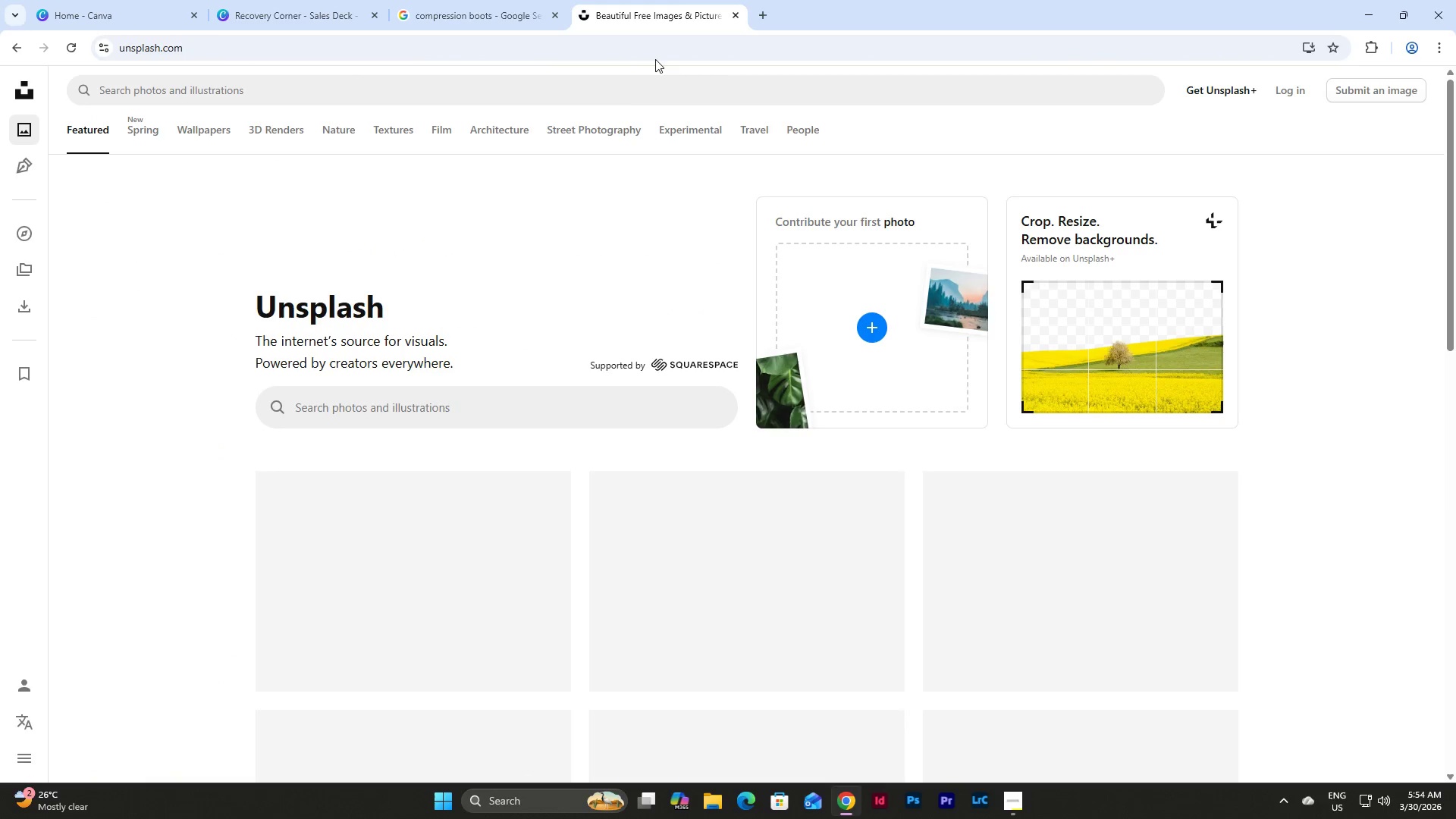 
left_click([366, 89])
 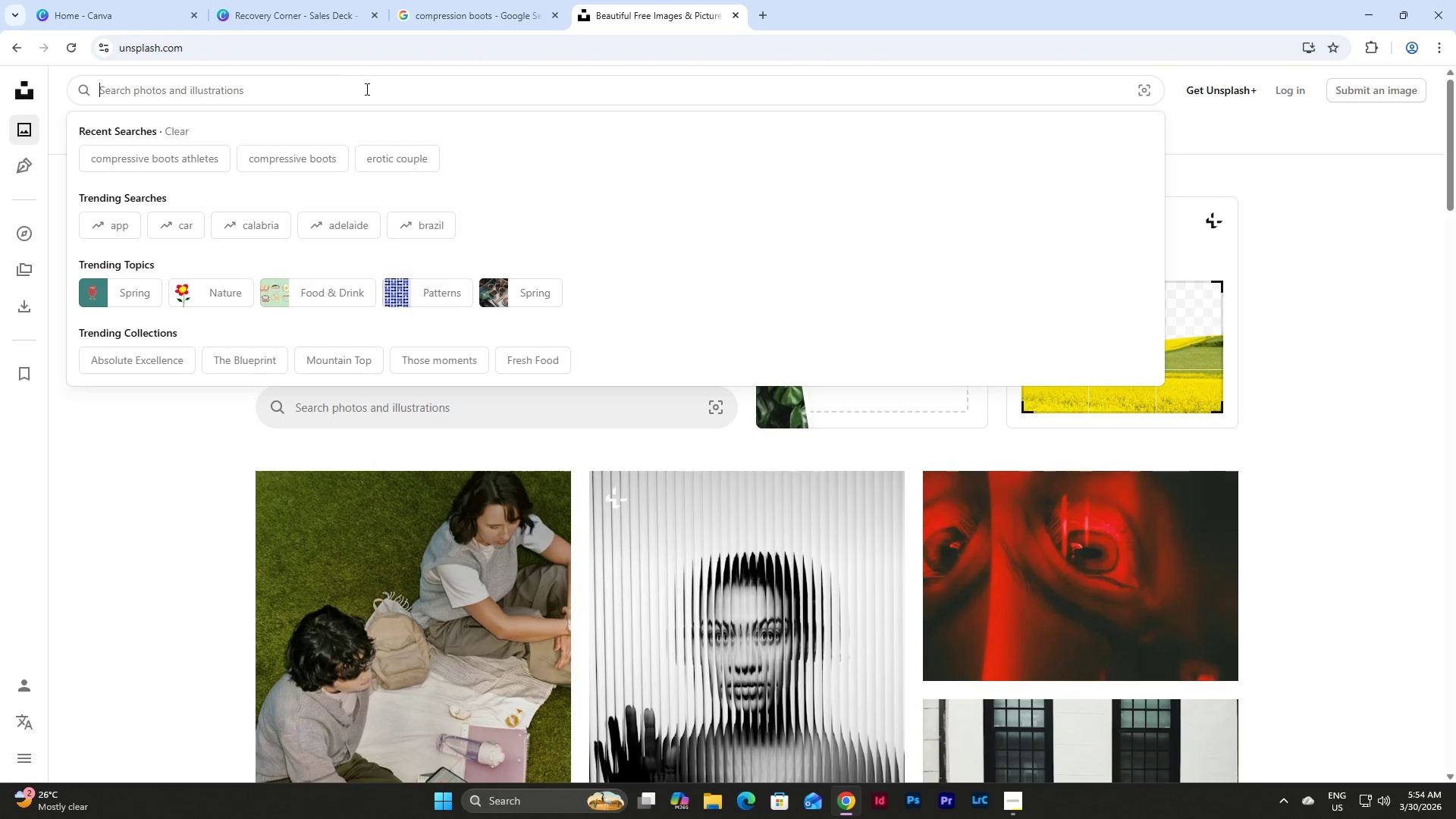 
type(compression boots)
 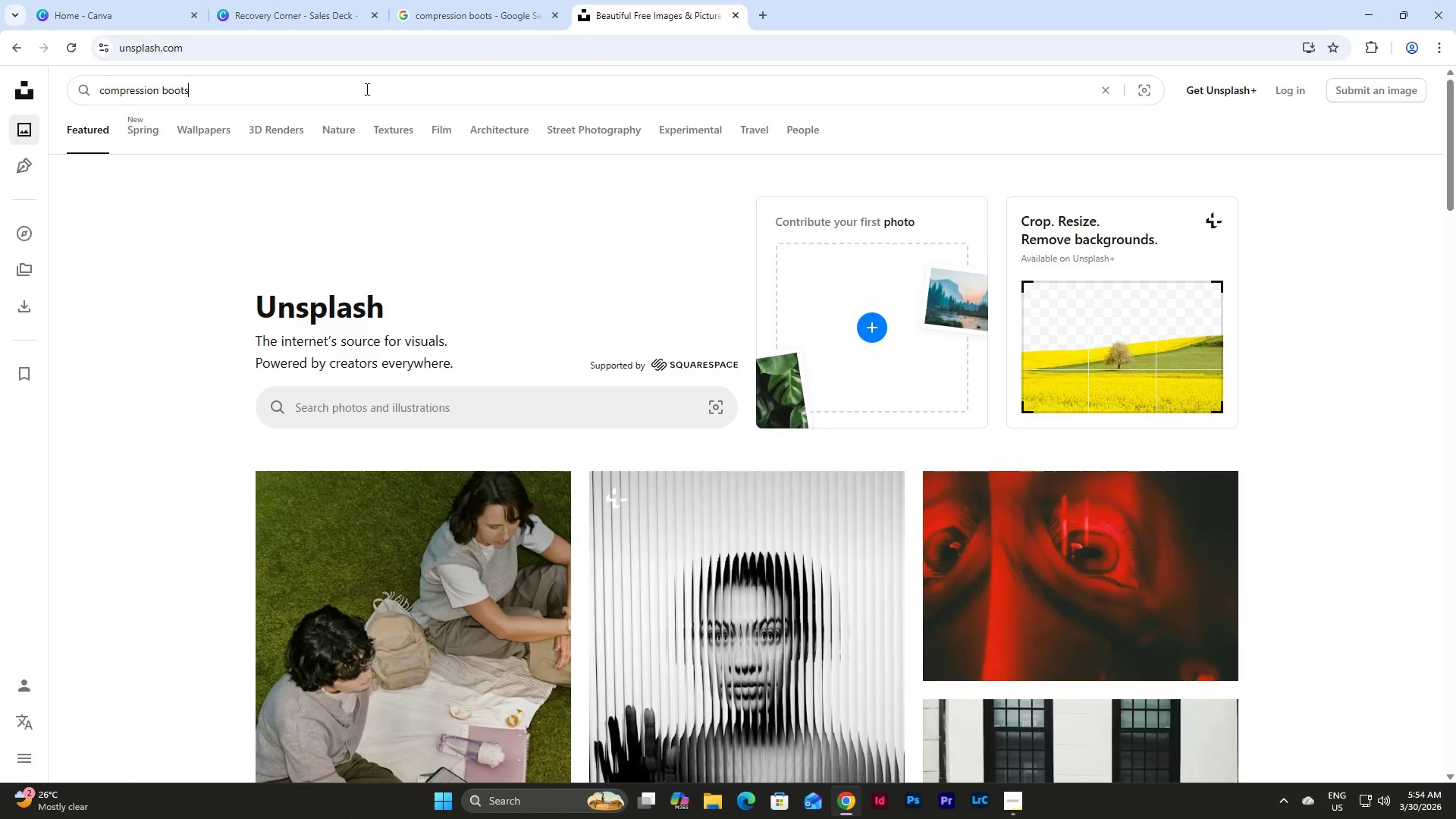 
key(Enter)
 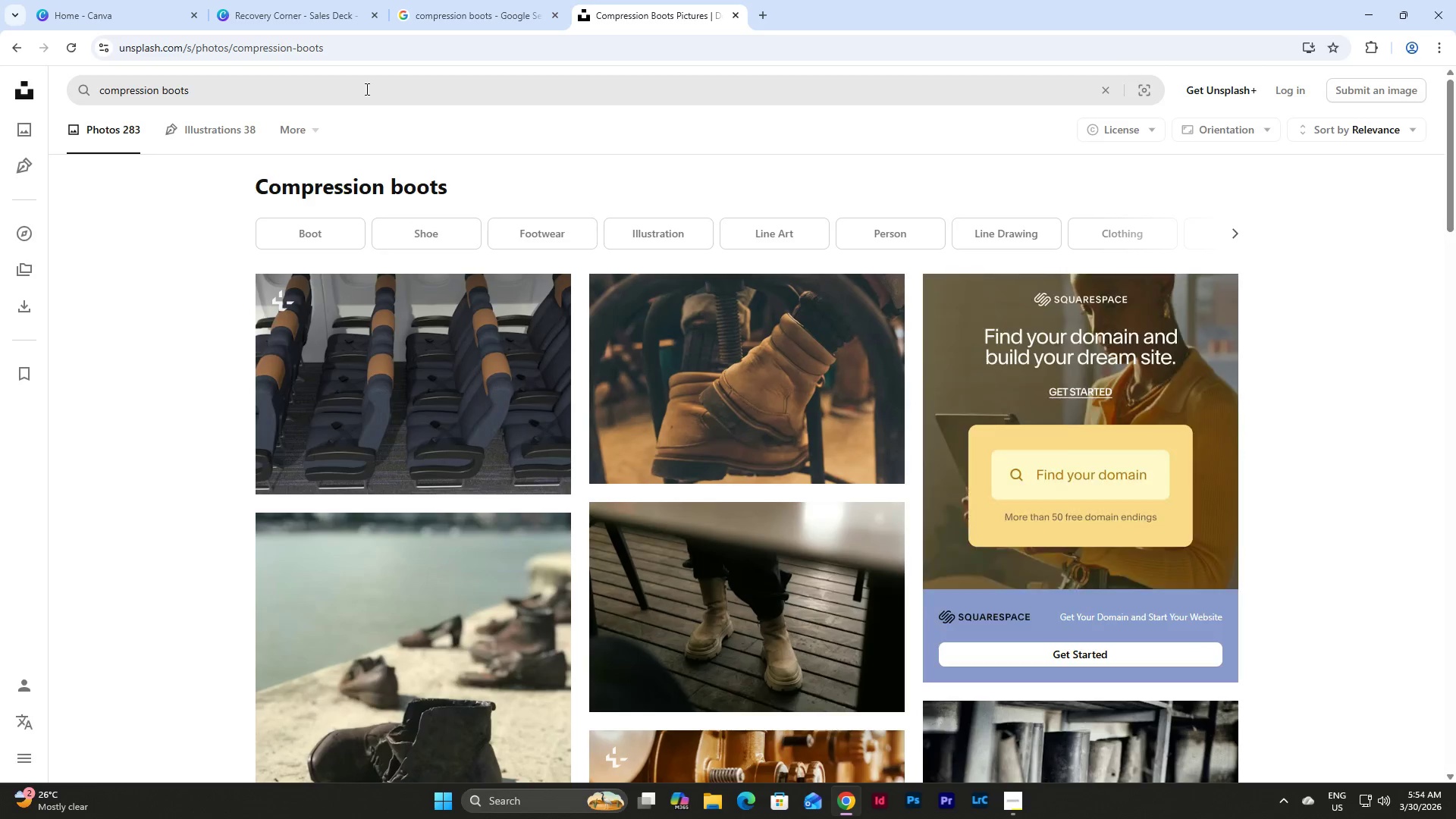 
scroll: coordinate [721, 378], scroll_direction: down, amount: 13.0
 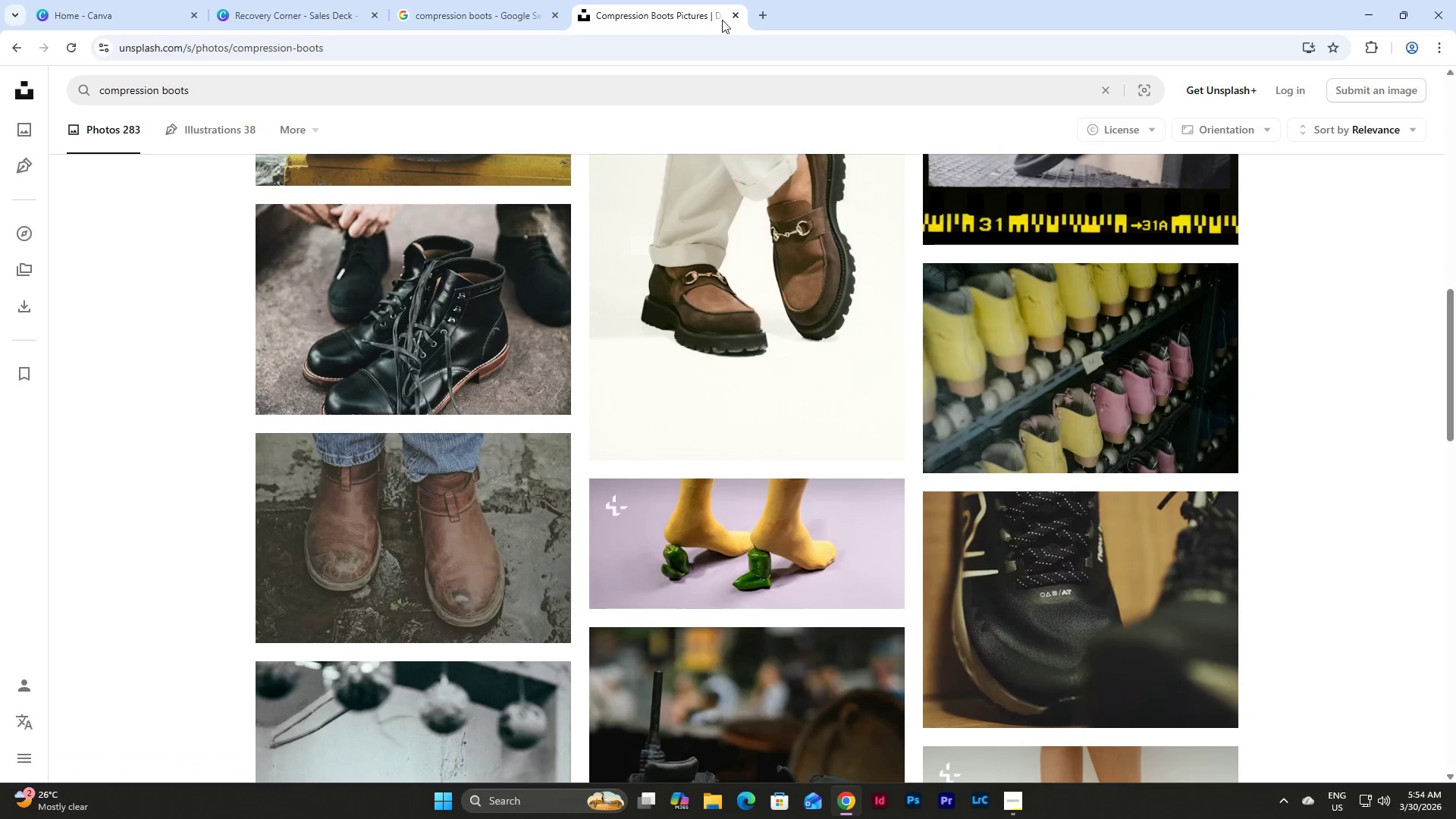 
left_click([330, 0])
 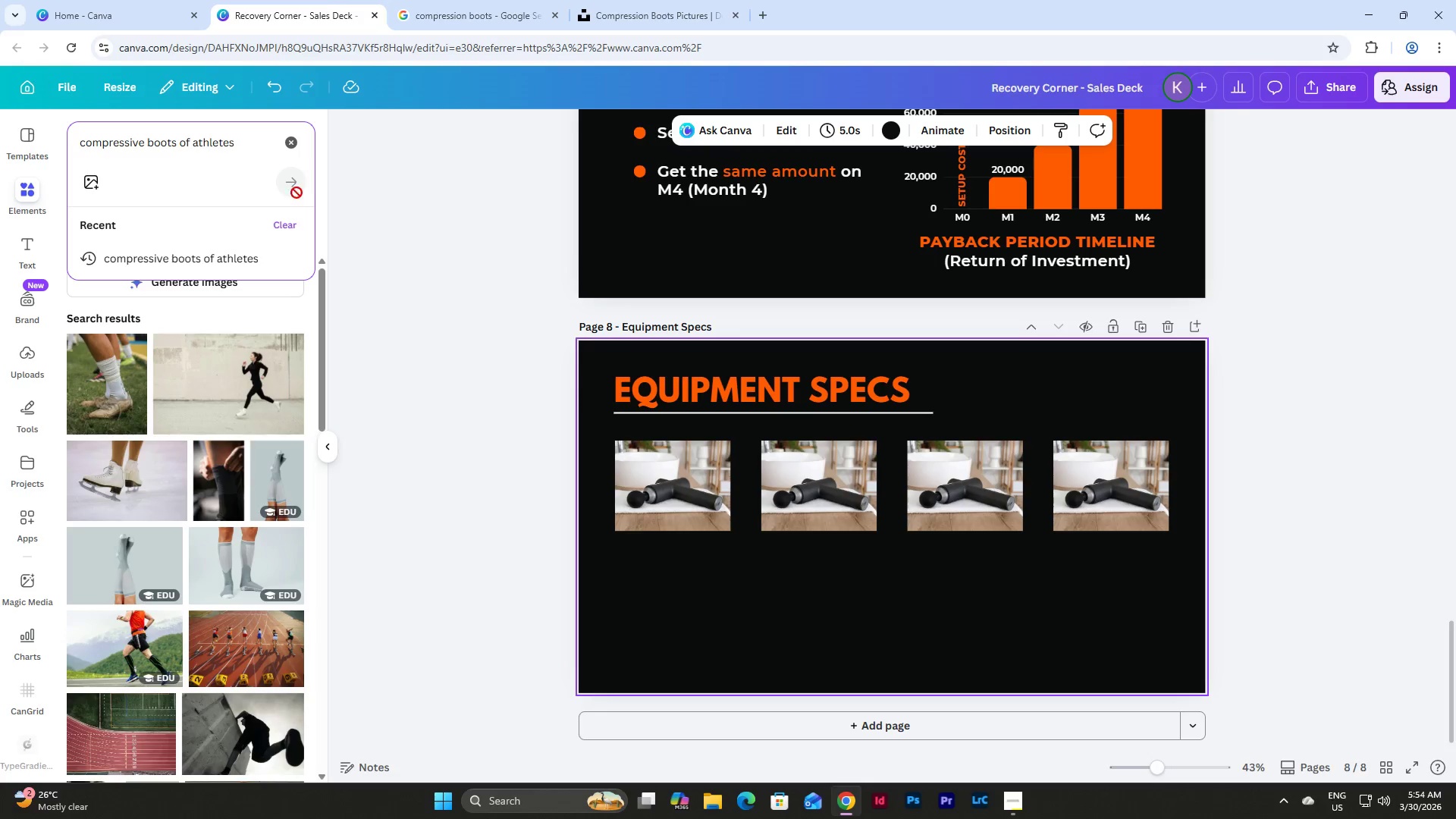 
left_click([357, 184])
 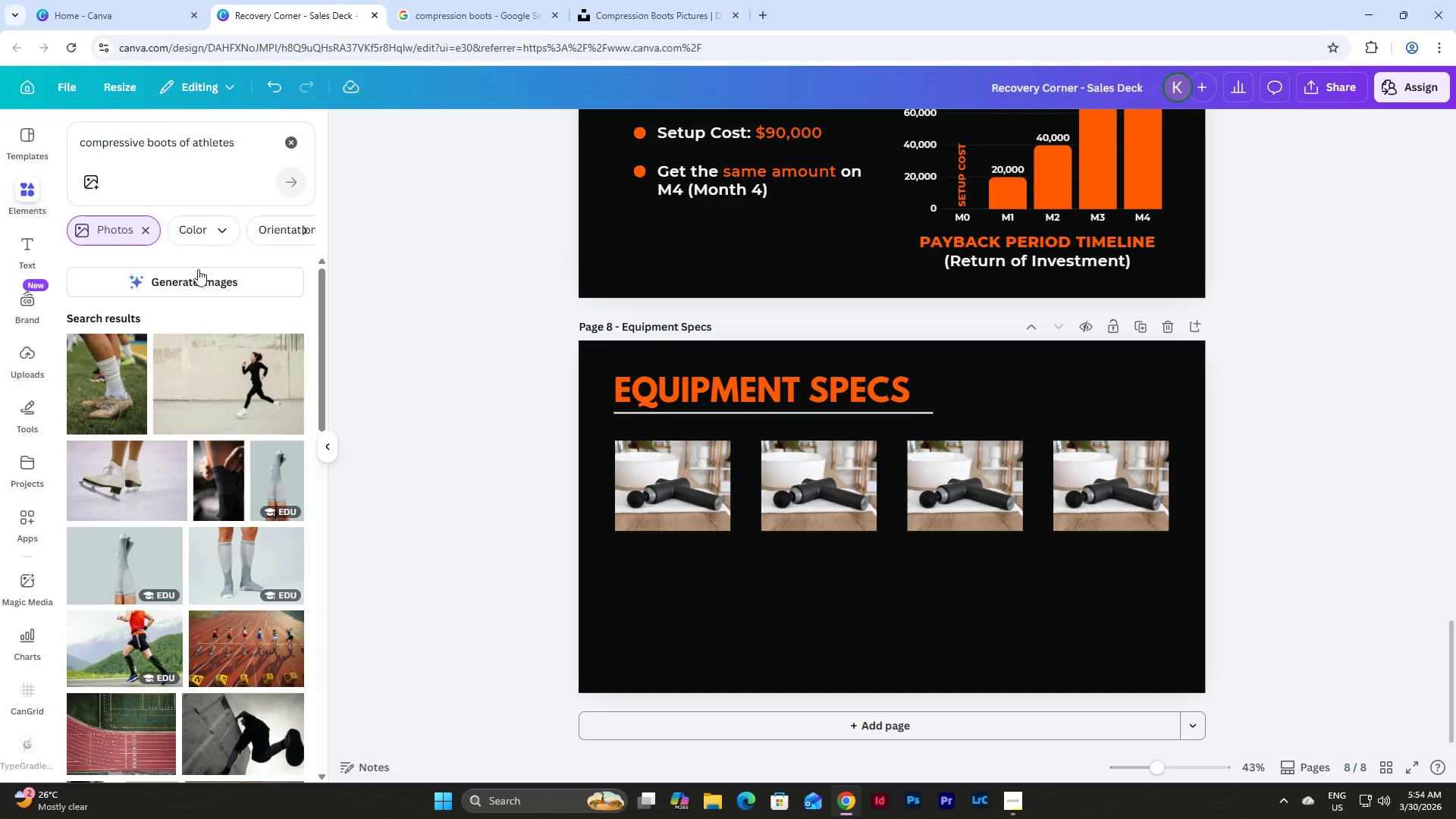 
left_click([184, 280])
 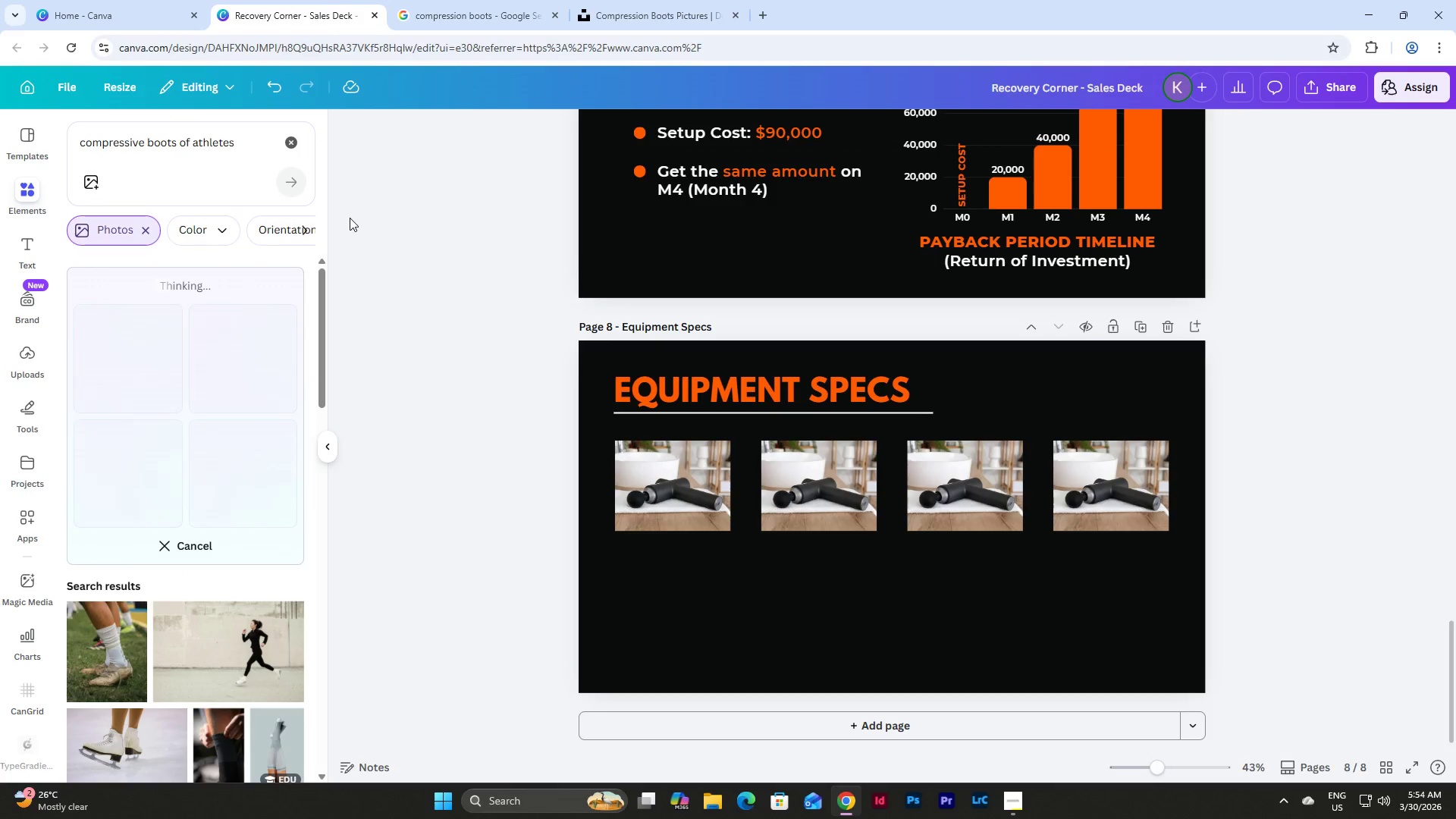 
scroll: coordinate [239, 307], scroll_direction: down, amount: 26.0
 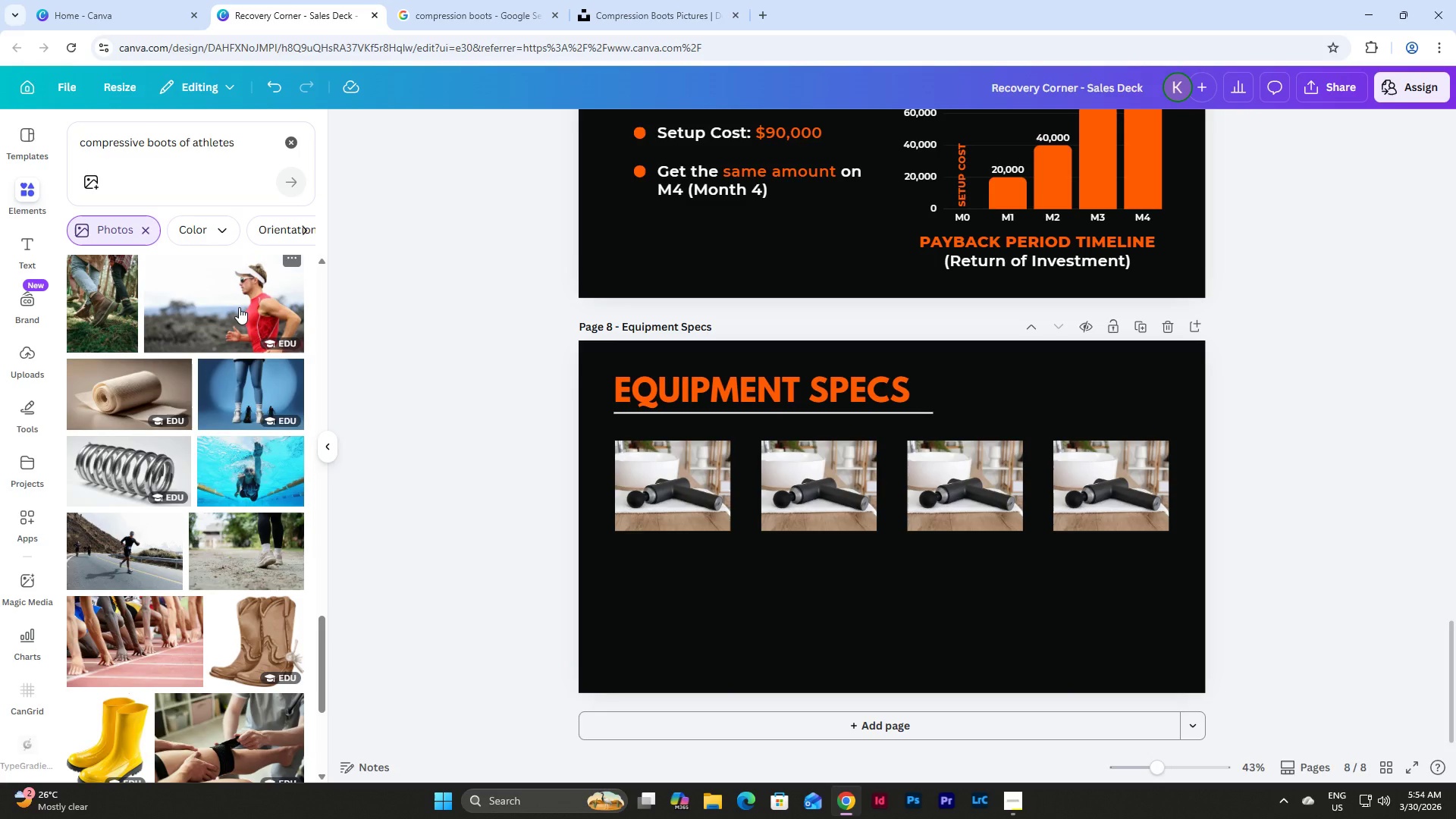 
scroll: coordinate [239, 307], scroll_direction: down, amount: 13.0
 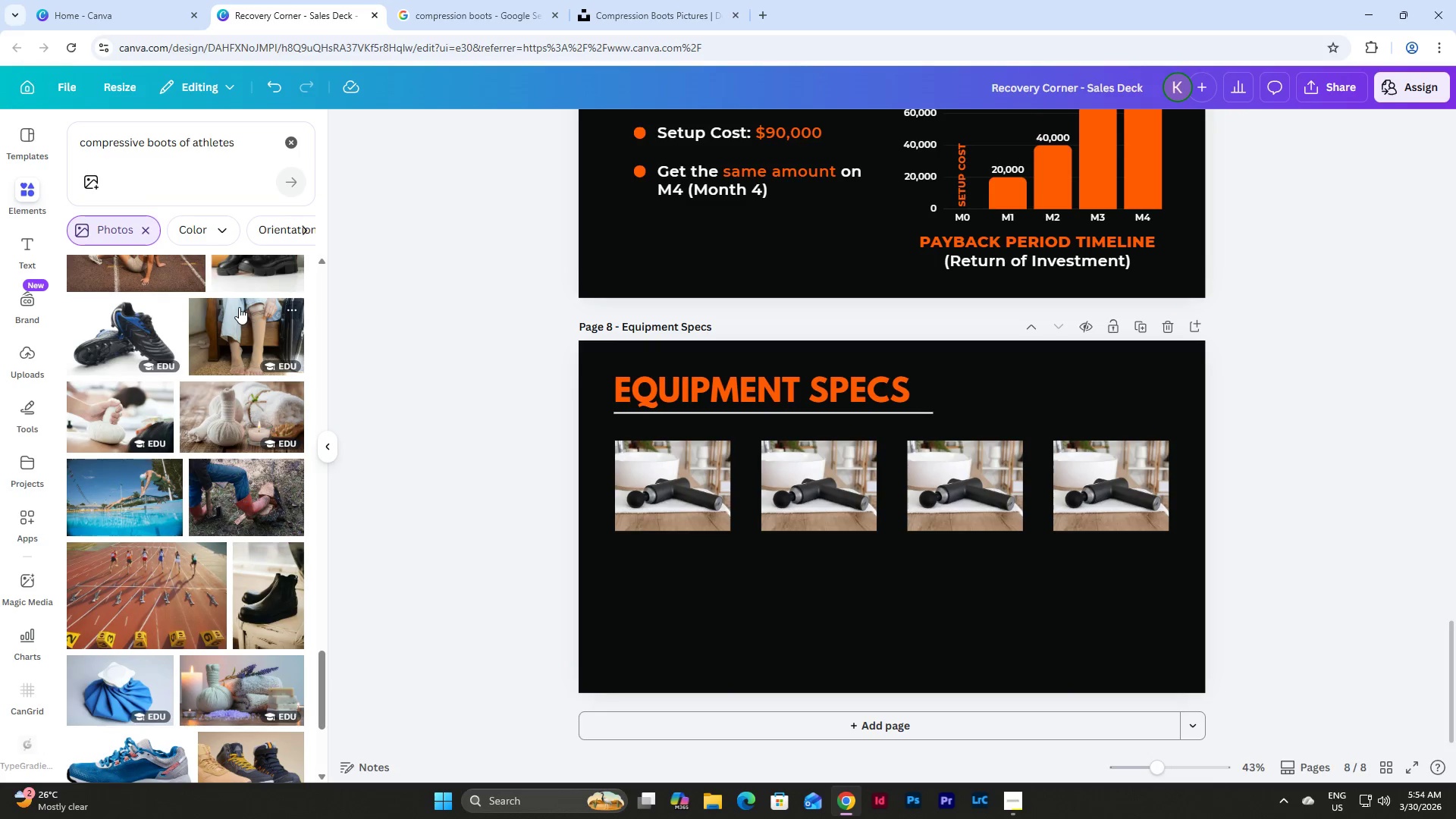 
scroll: coordinate [239, 307], scroll_direction: up, amount: 4.0
 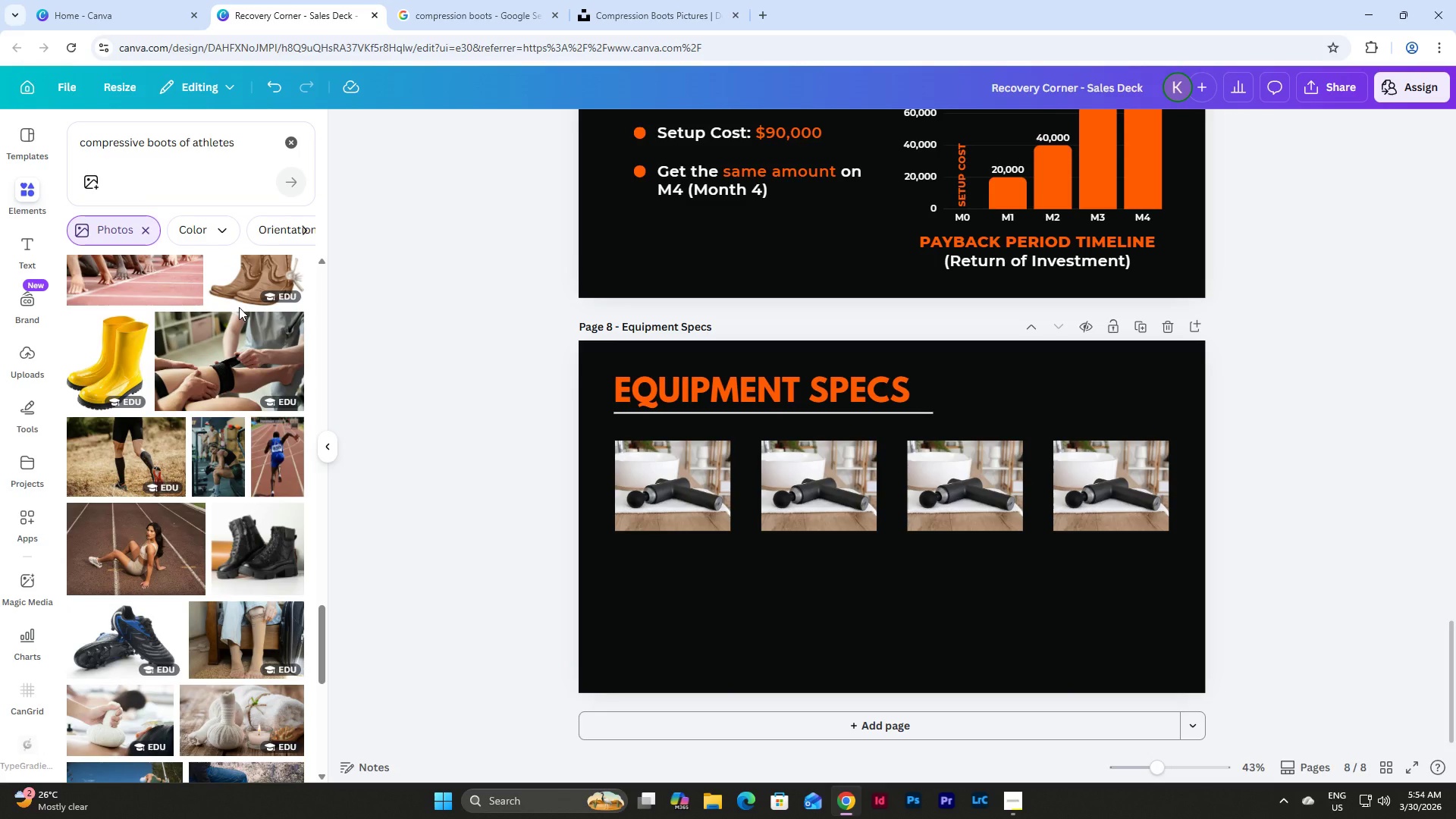 
scroll: coordinate [239, 307], scroll_direction: down, amount: 6.0
 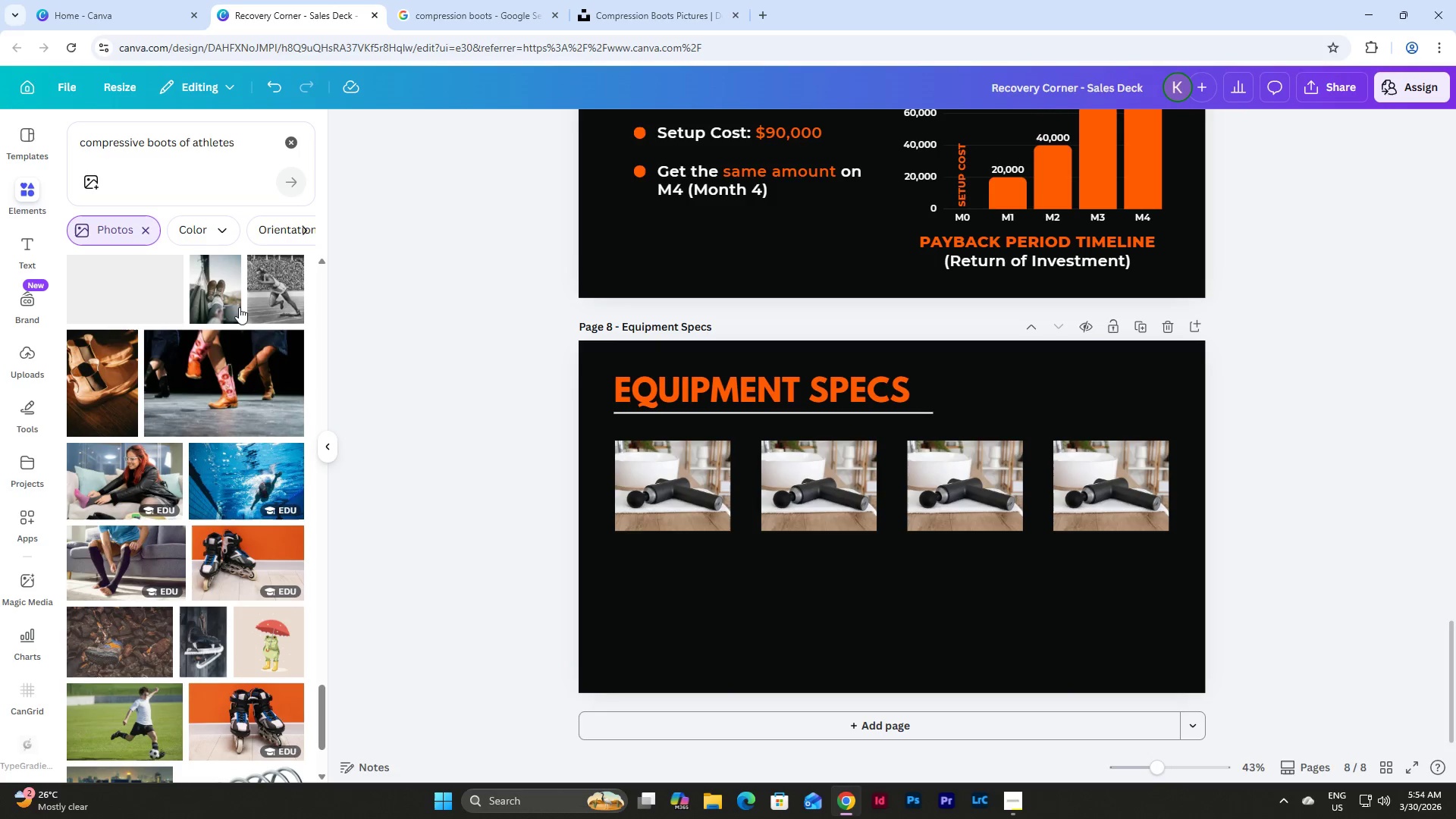 
scroll: coordinate [243, 300], scroll_direction: up, amount: 48.0
 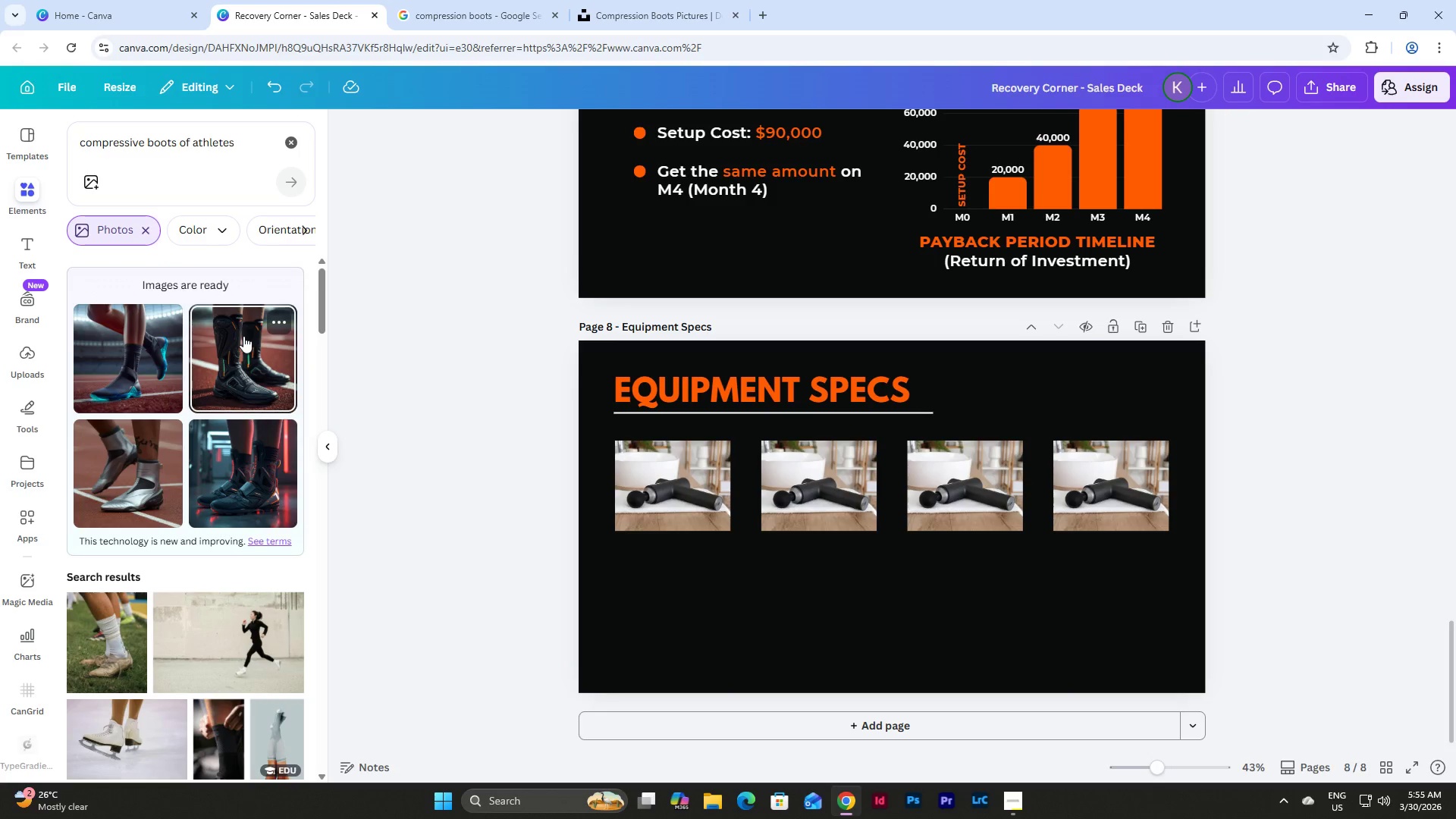 
left_click_drag(start_coordinate=[243, 336], to_coordinate=[817, 458])
 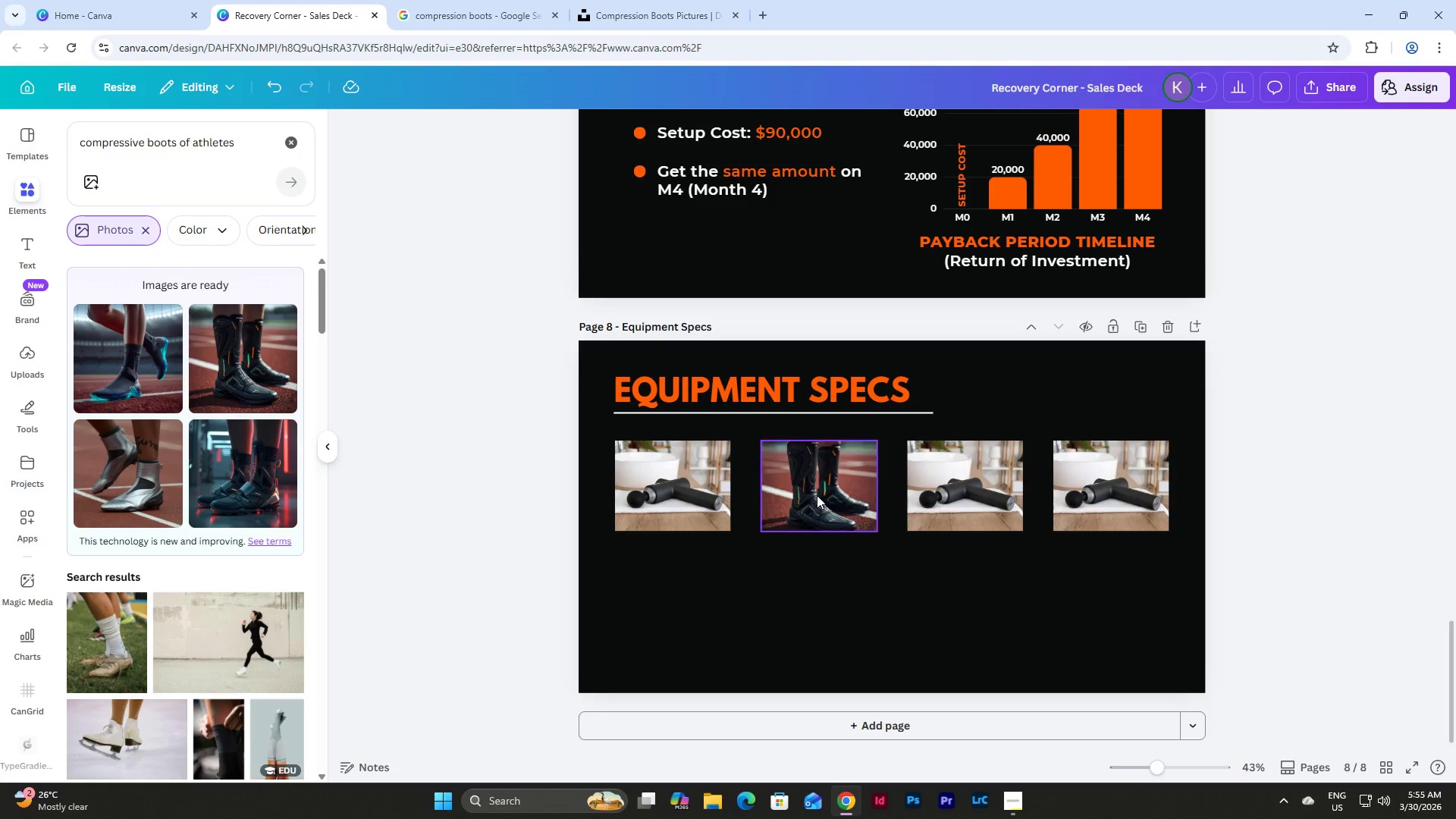 
left_click([874, 586])
 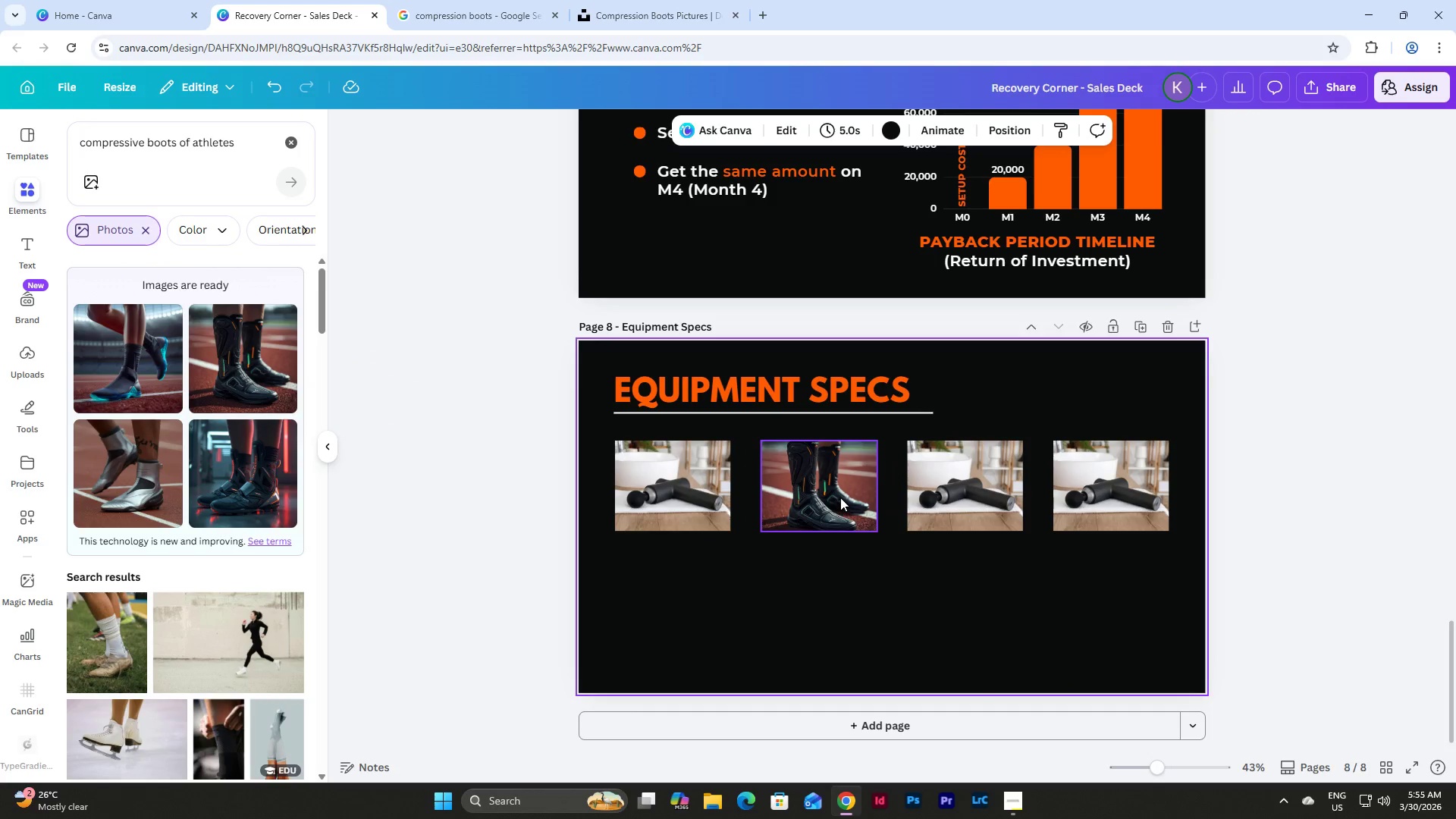 
double_click([839, 497])
 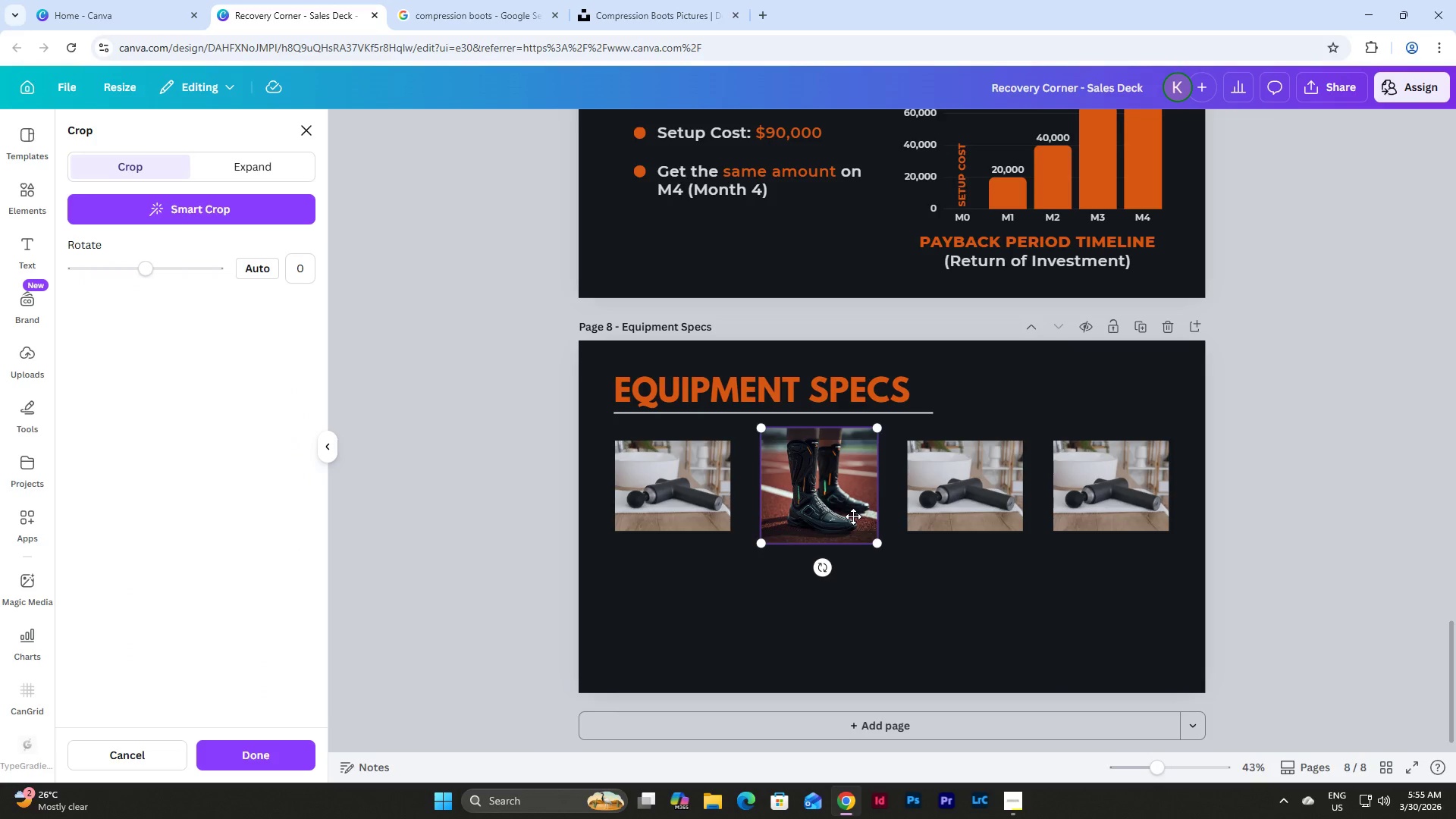 
left_click([877, 568])
 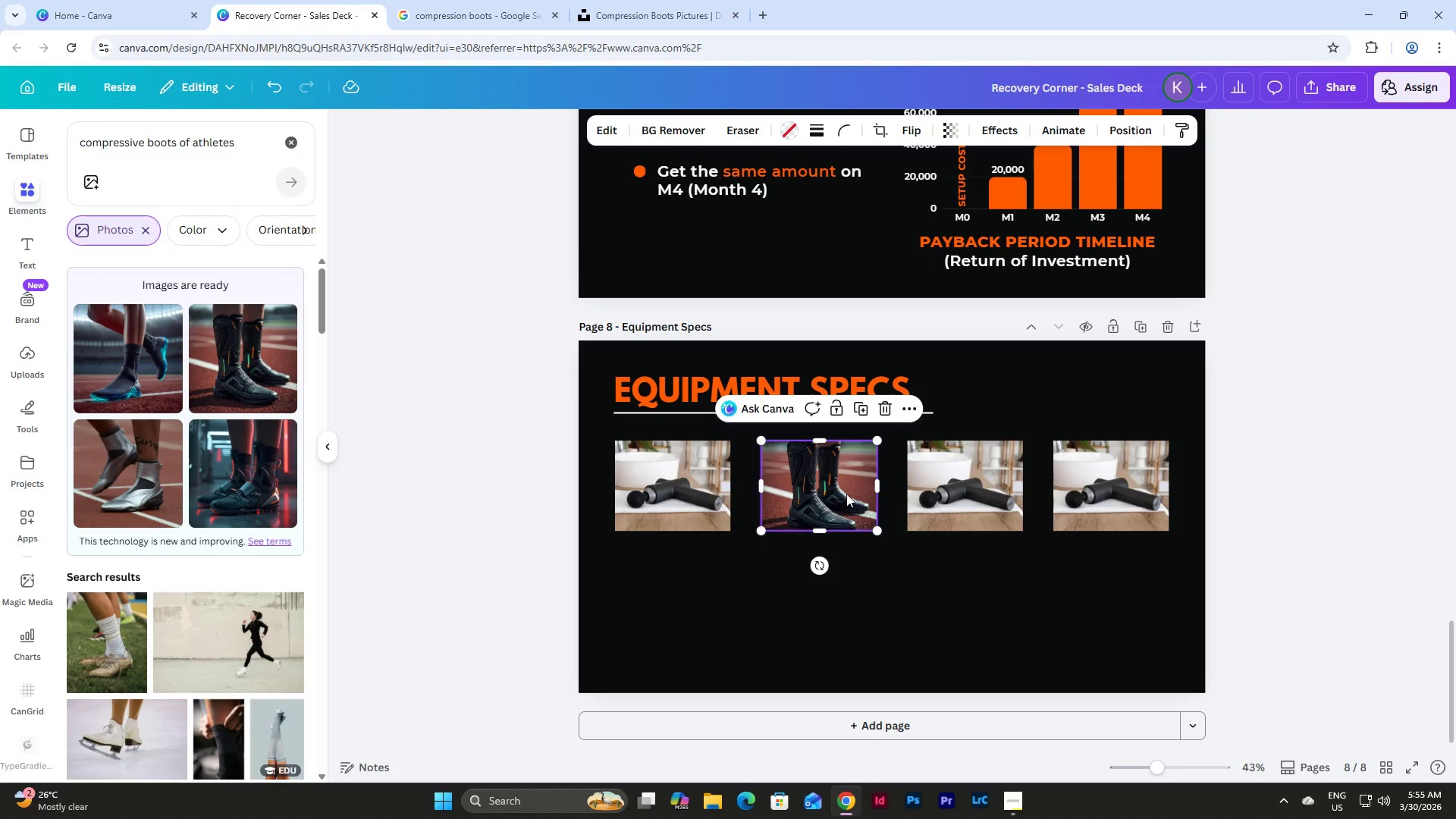 
double_click([846, 494])
 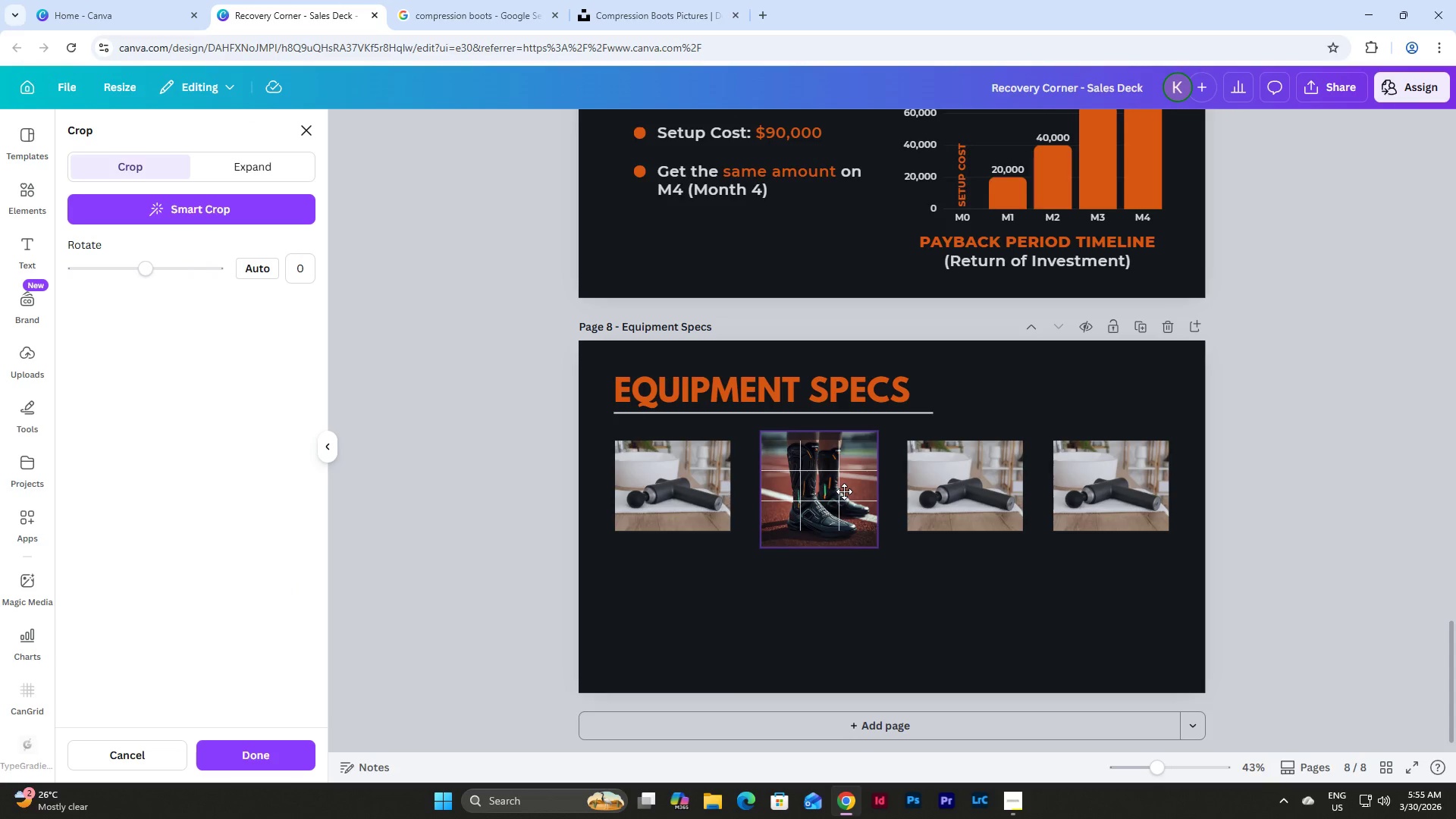 
left_click([885, 594])
 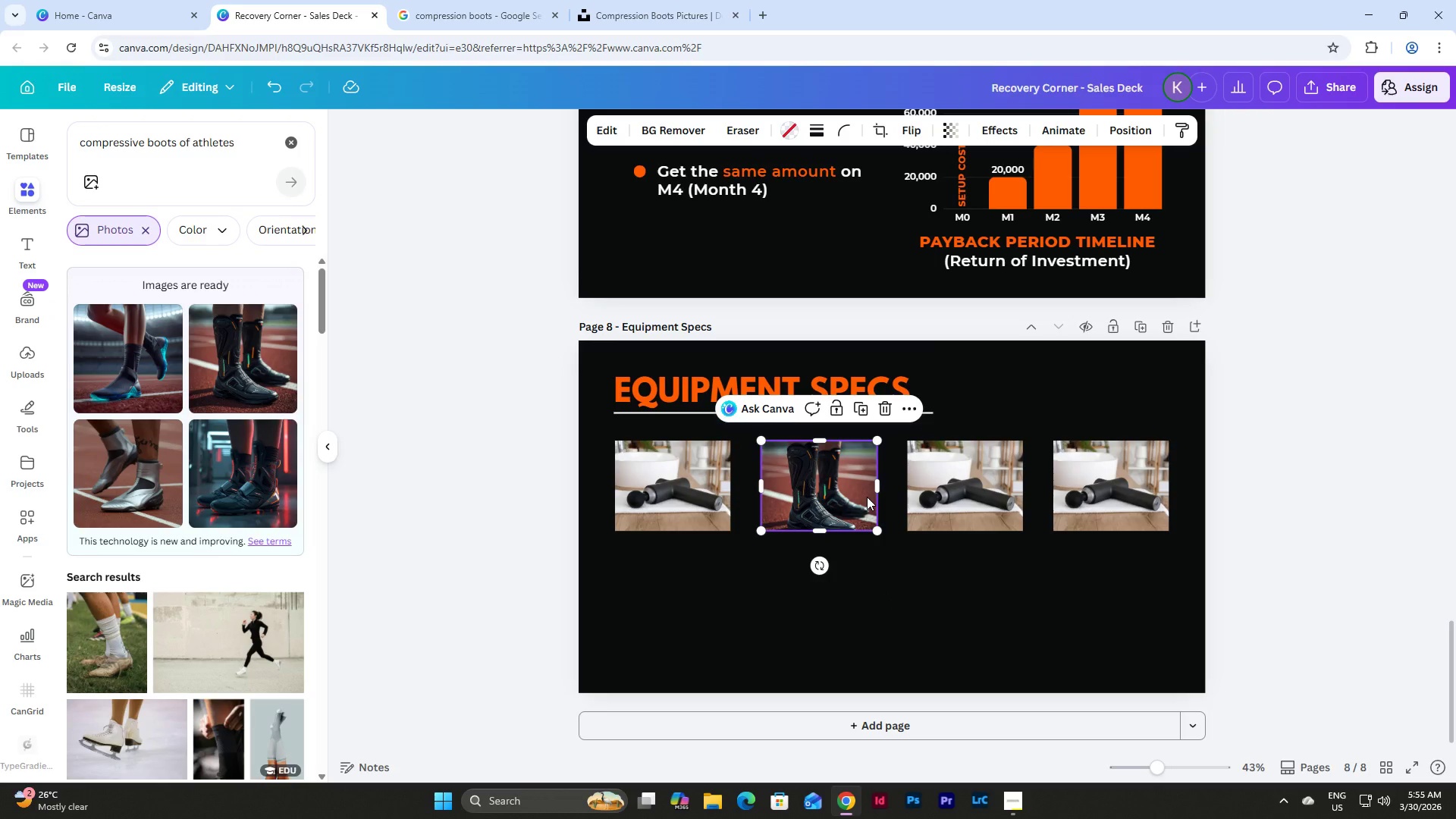 
key(Control+Z)
 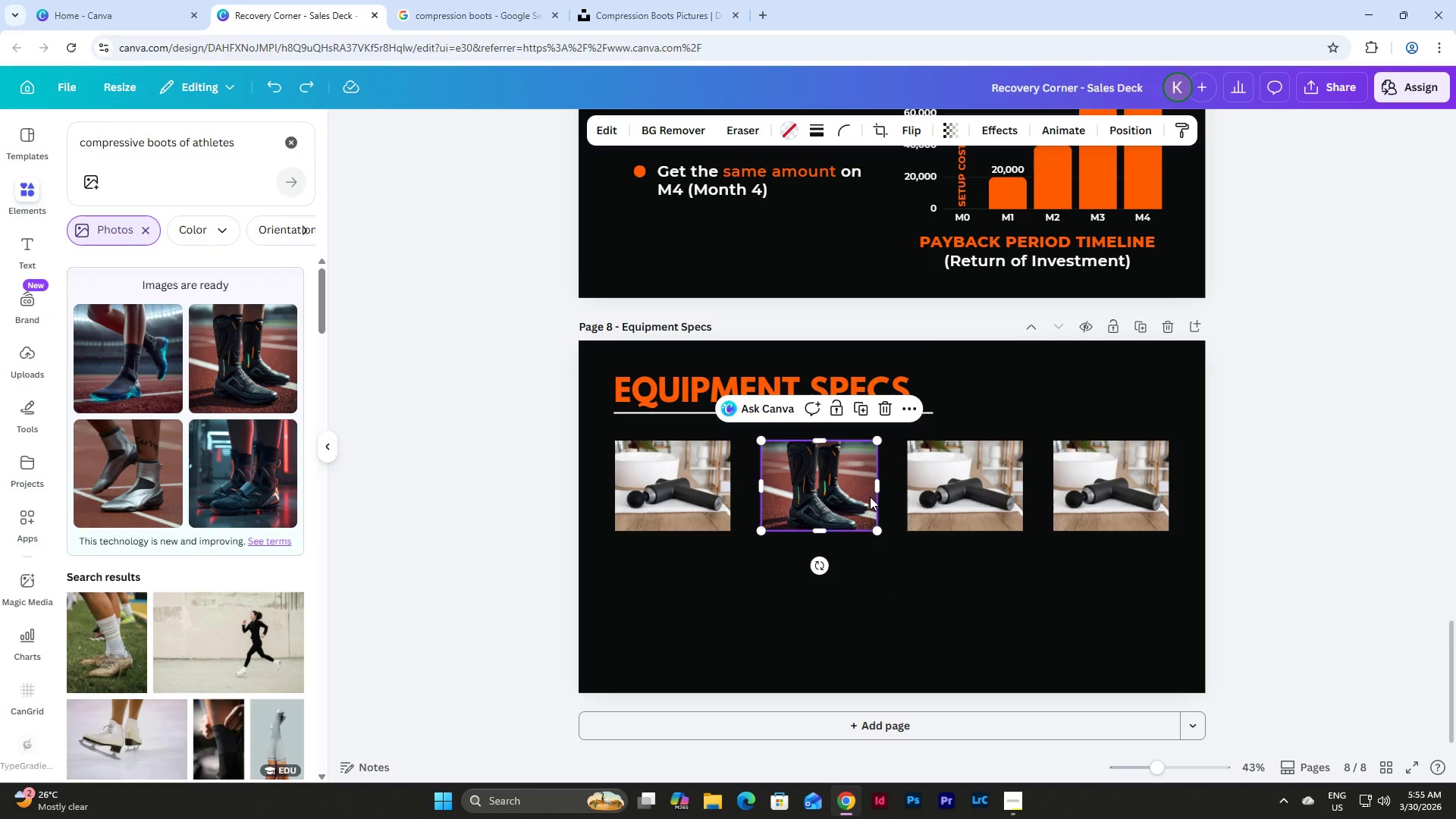 
key(Control+Z)
 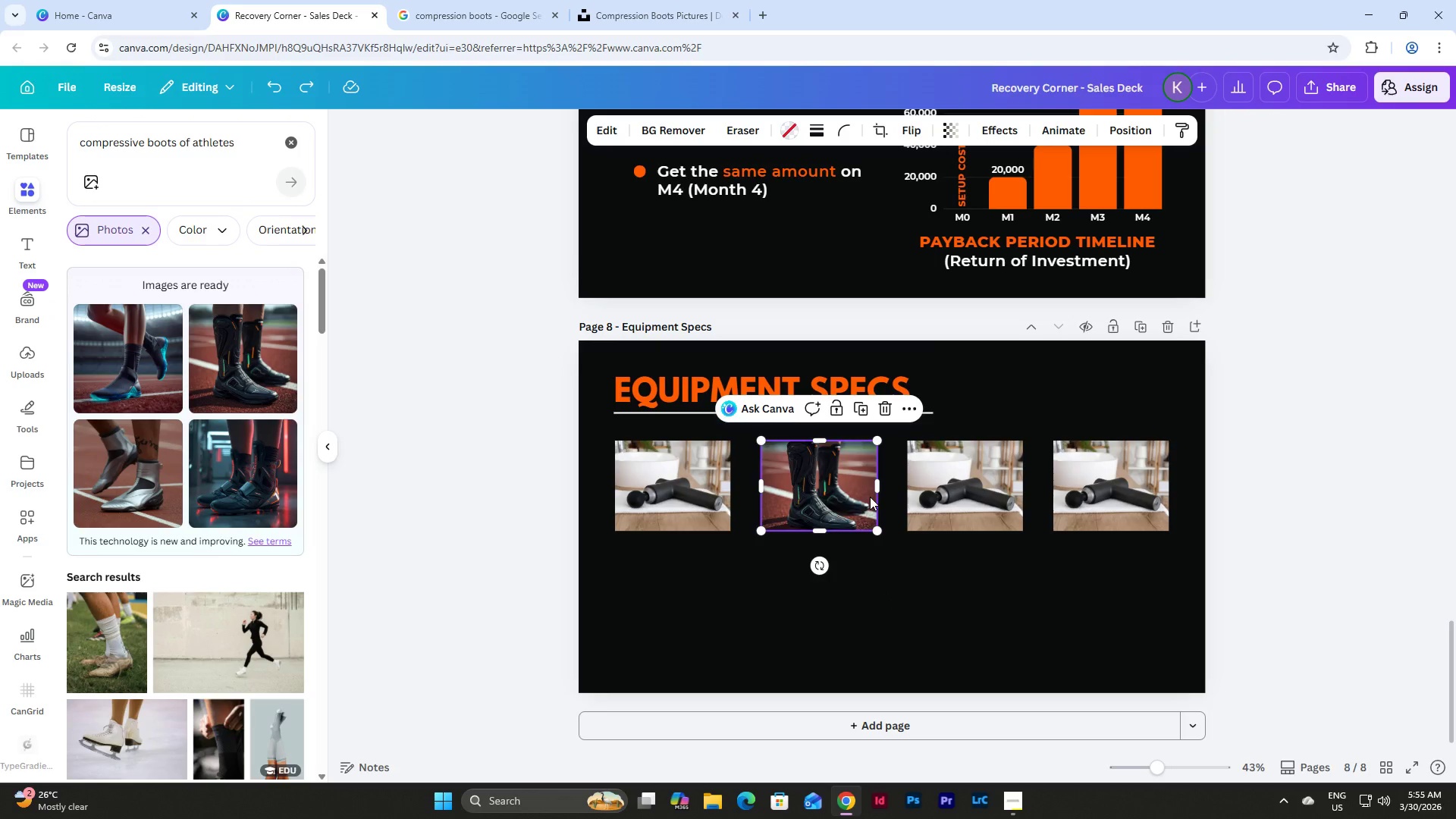 
key(Control+Z)
 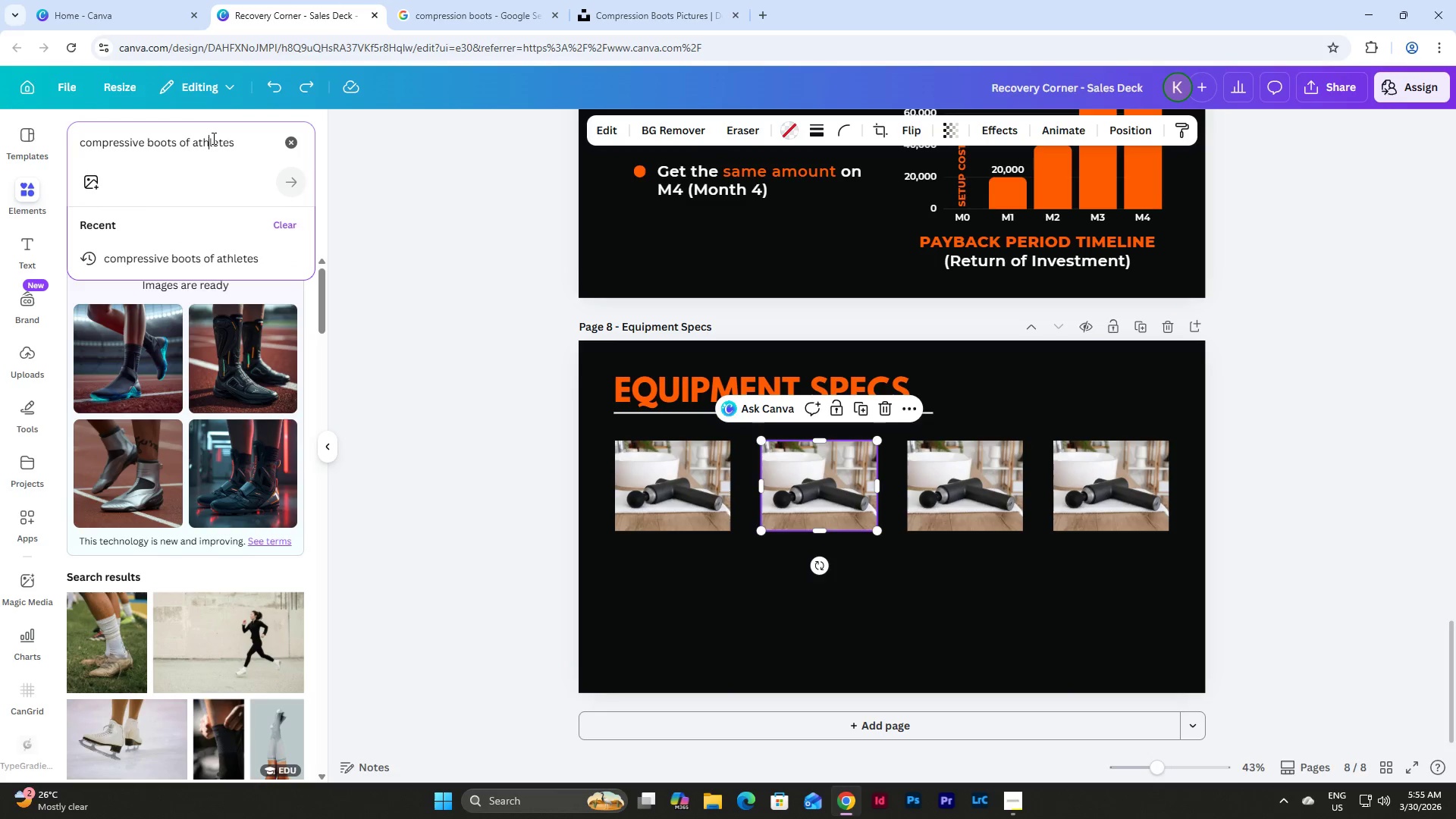 
double_click([242, 143])
 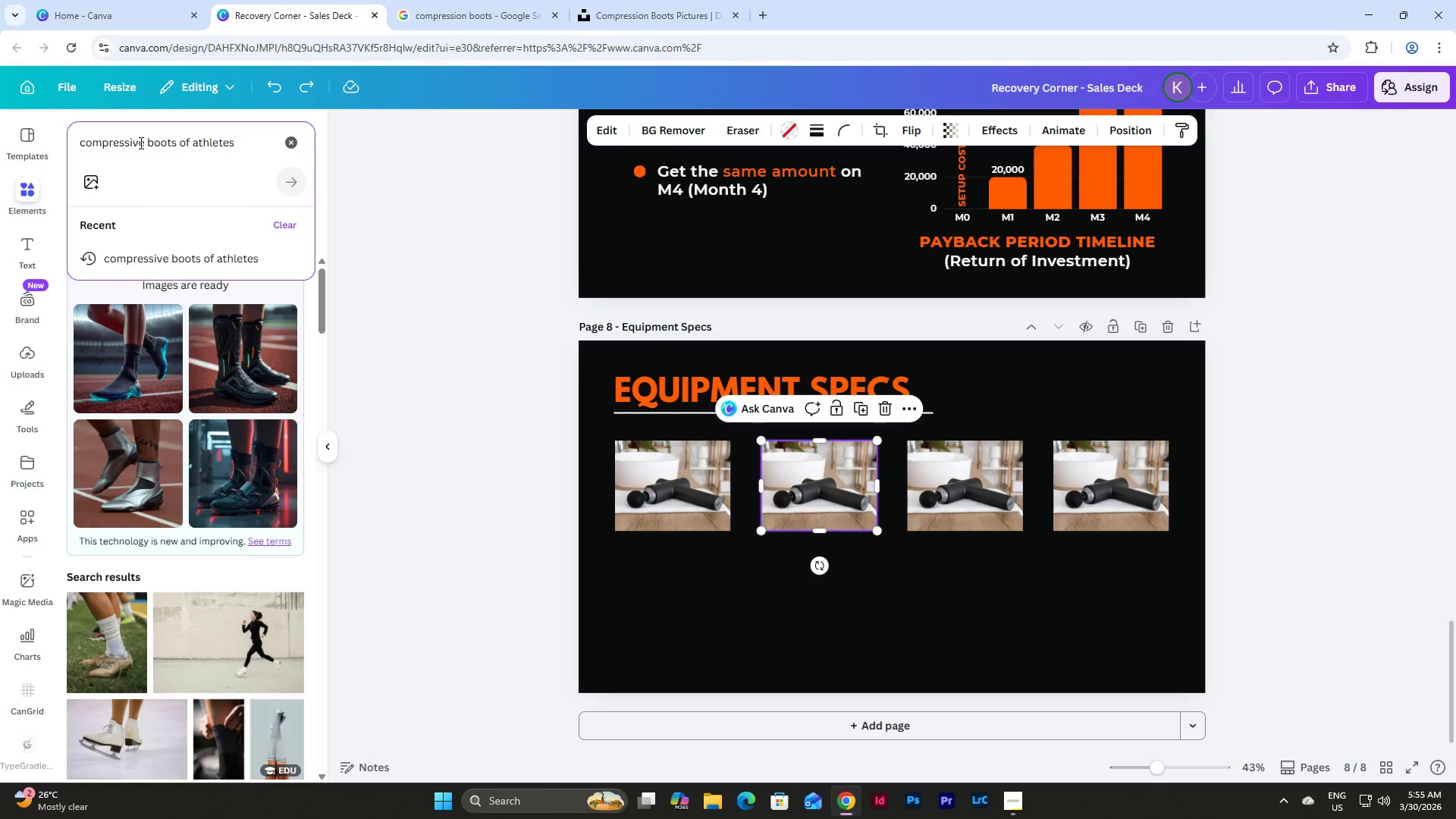 
left_click([142, 145])
 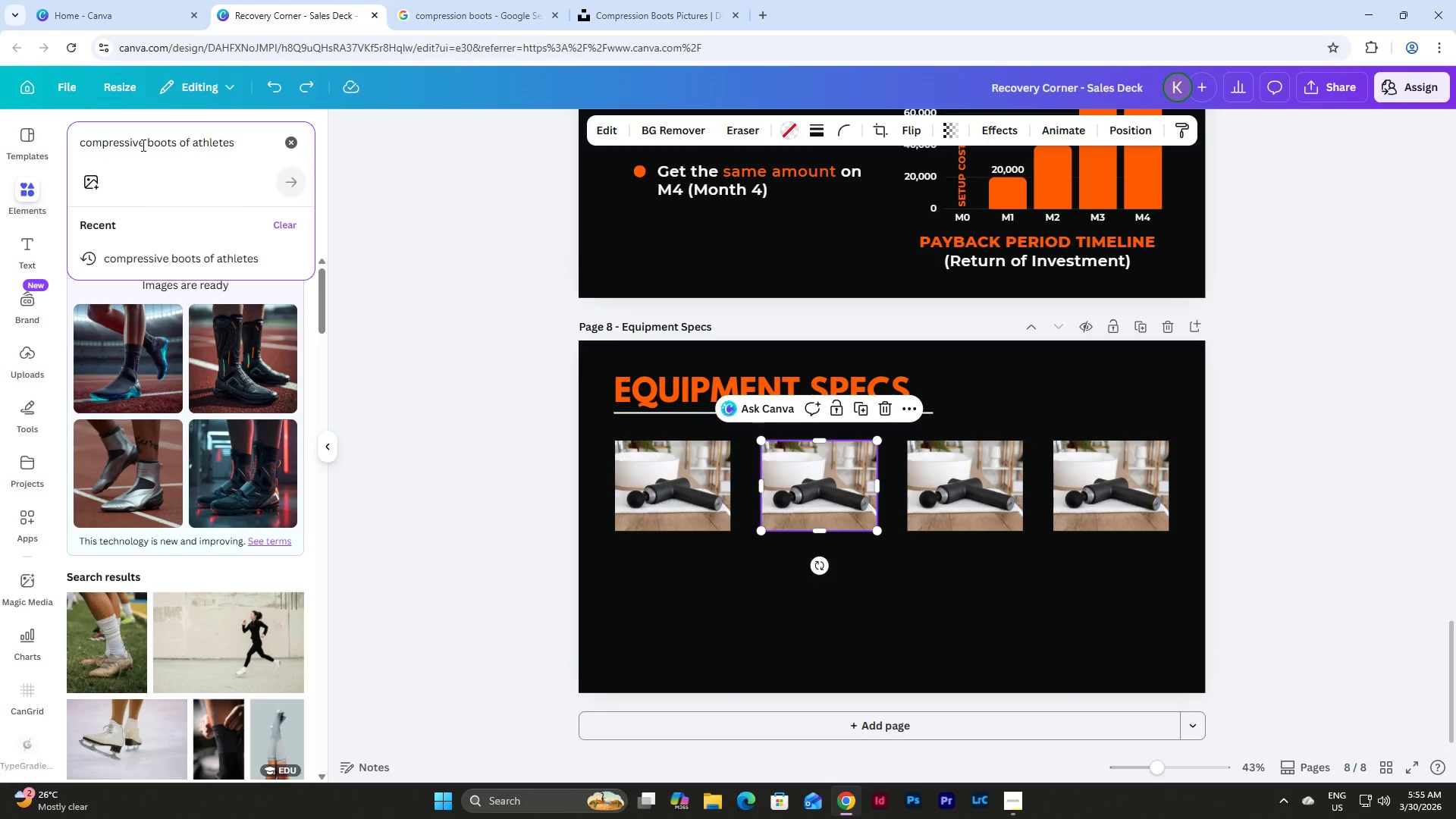 
key(Backspace)
key(Backspace)
type(on)
 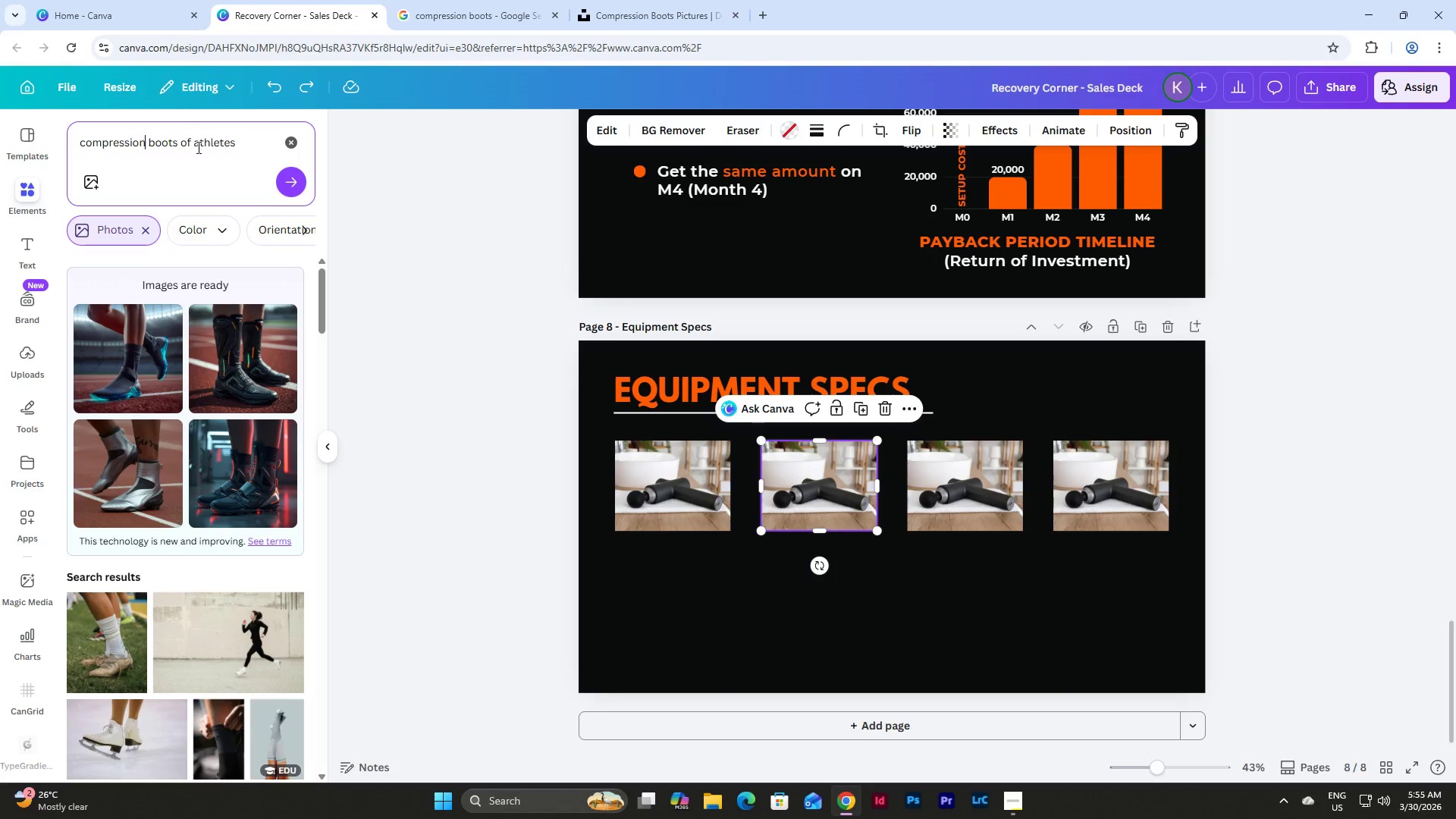 
left_click_drag(start_coordinate=[191, 142], to_coordinate=[184, 142])
 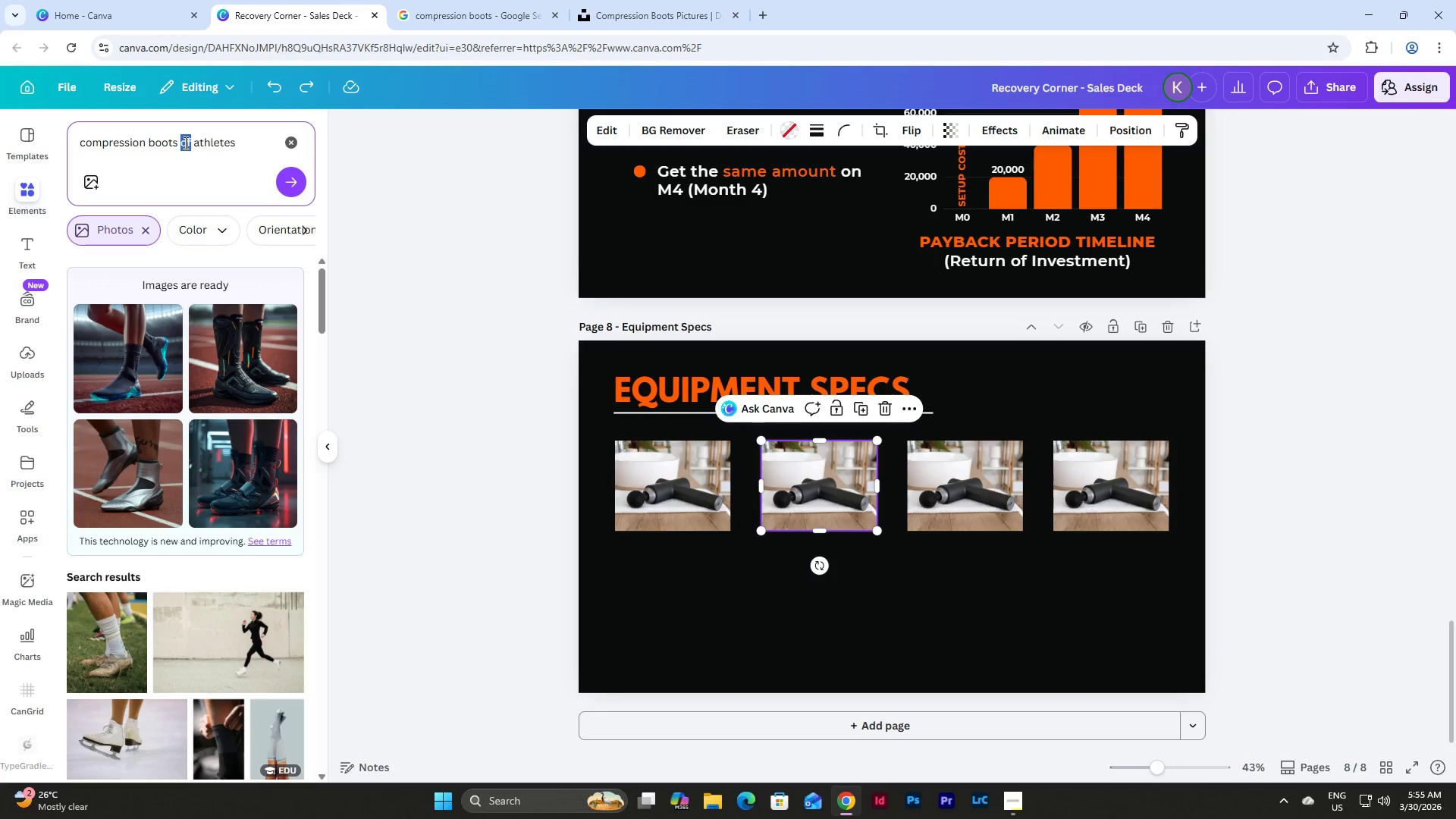 
type(for)
 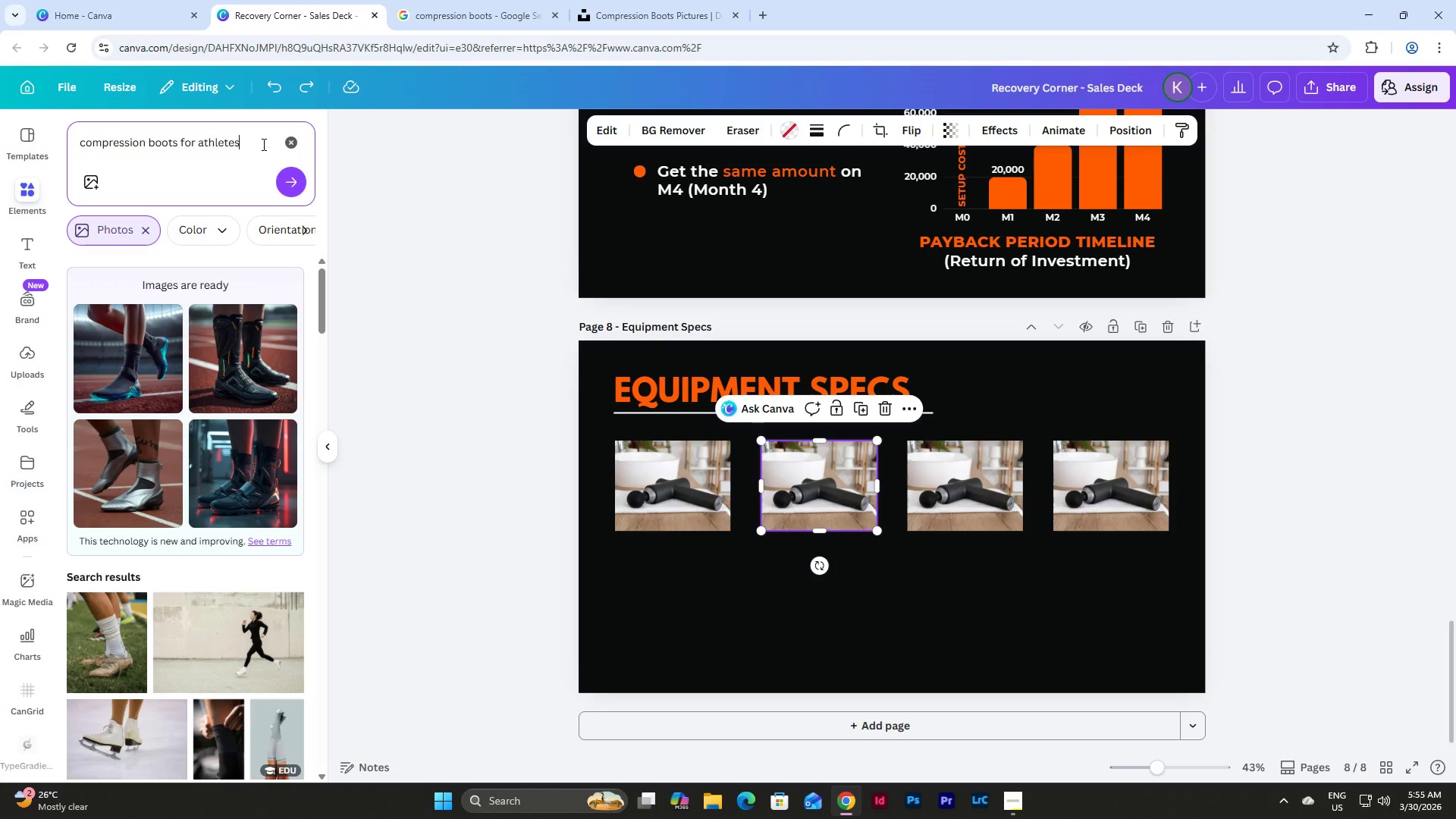 
type( therapy)
key(Backspace)
key(Backspace)
key(Backspace)
key(Backspace)
key(Backspace)
key(Backspace)
key(Backspace)
type(leg therapy)
 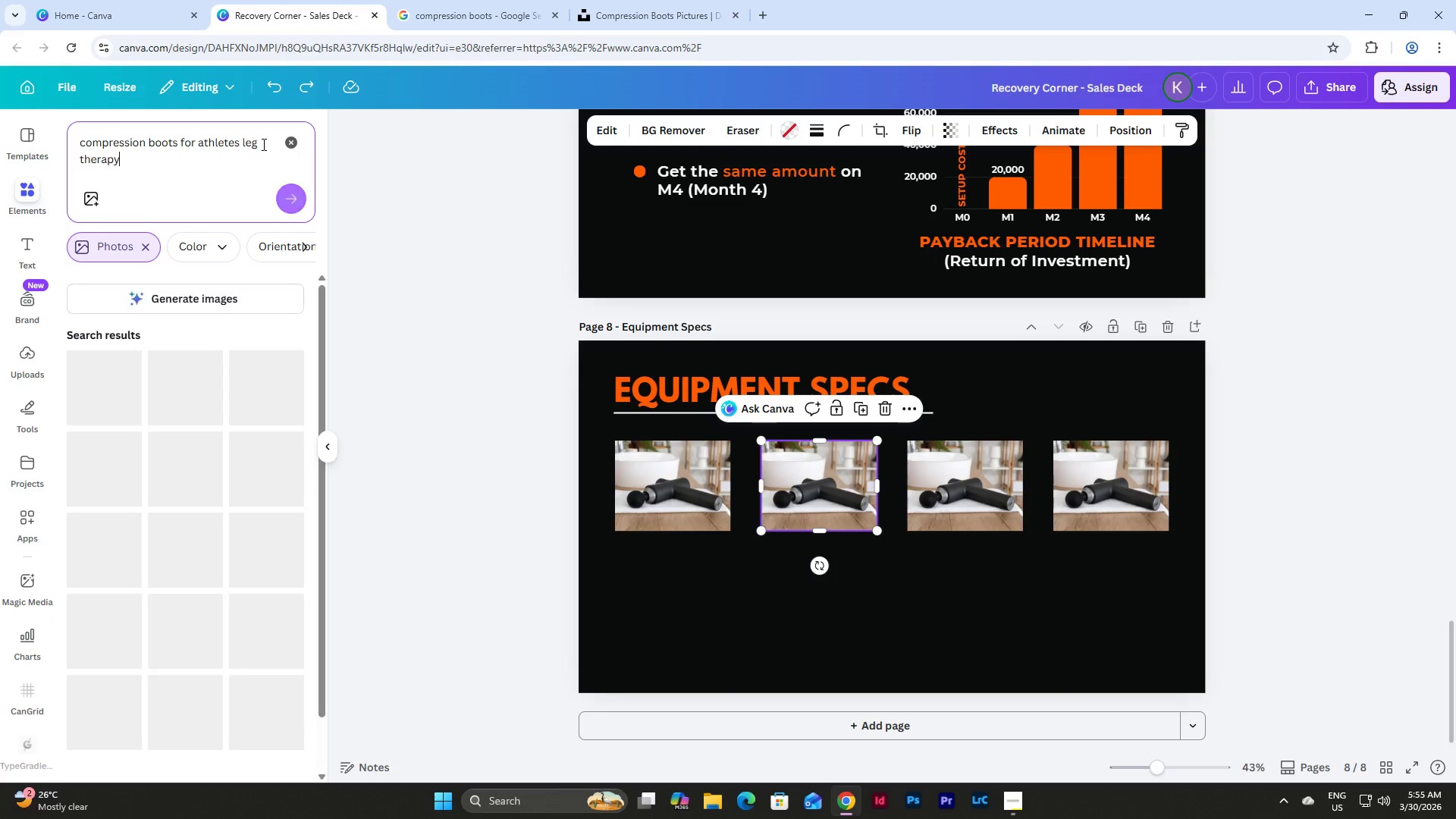 
key(Enter)
 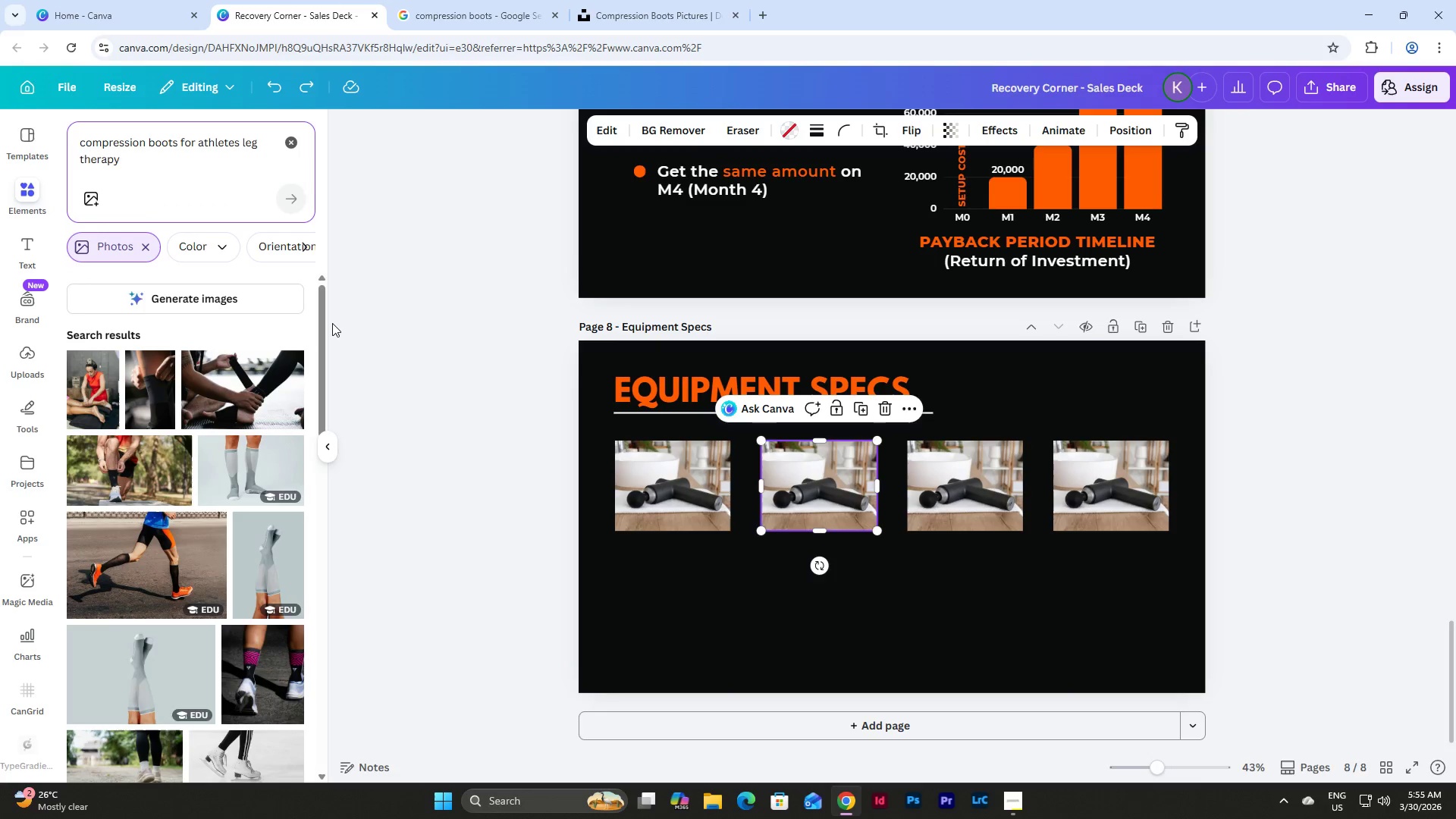 
scroll: coordinate [212, 328], scroll_direction: down, amount: 20.0
 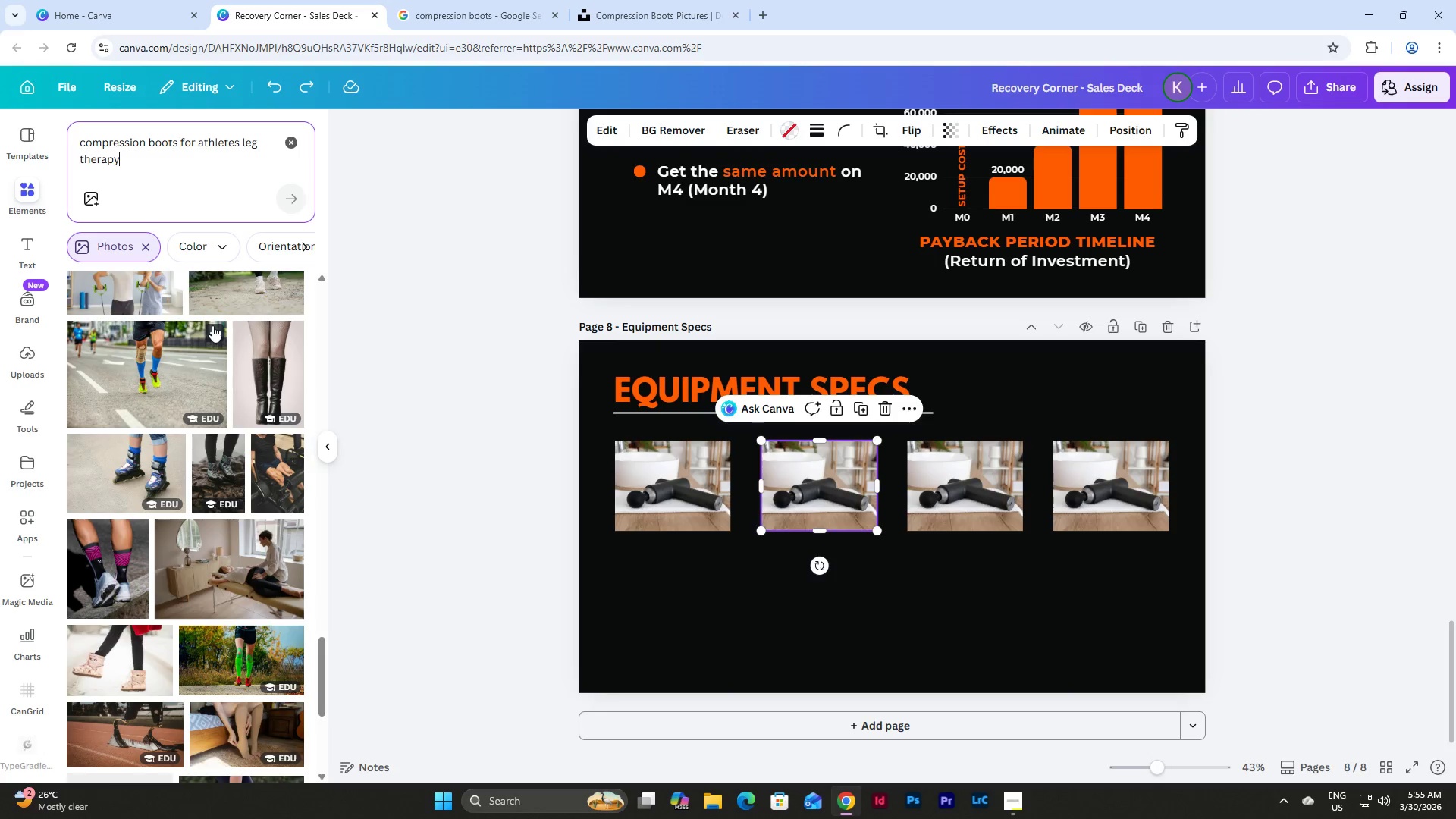 
scroll: coordinate [215, 321], scroll_direction: up, amount: 19.0
 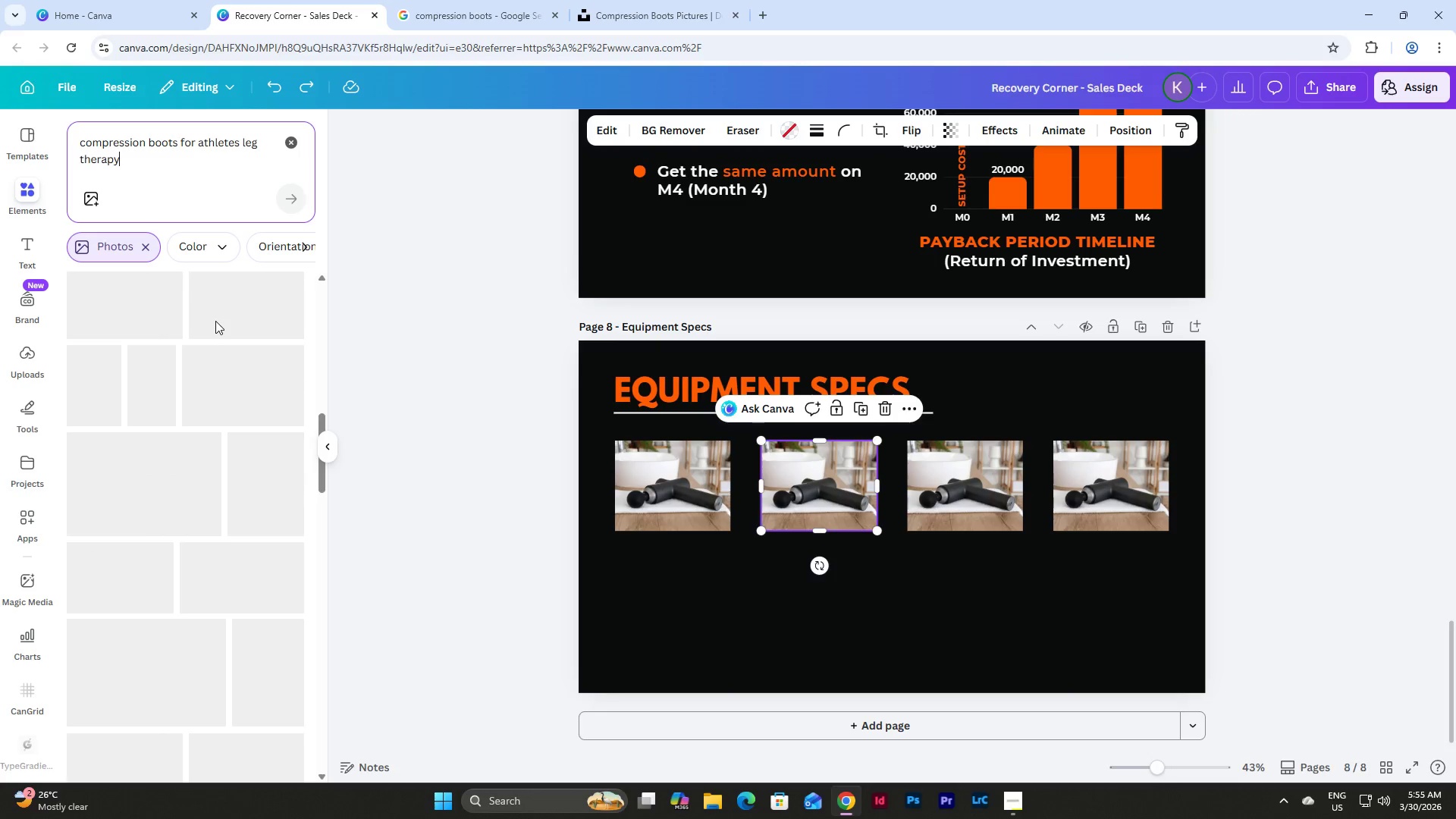 
left_click([228, 303])
 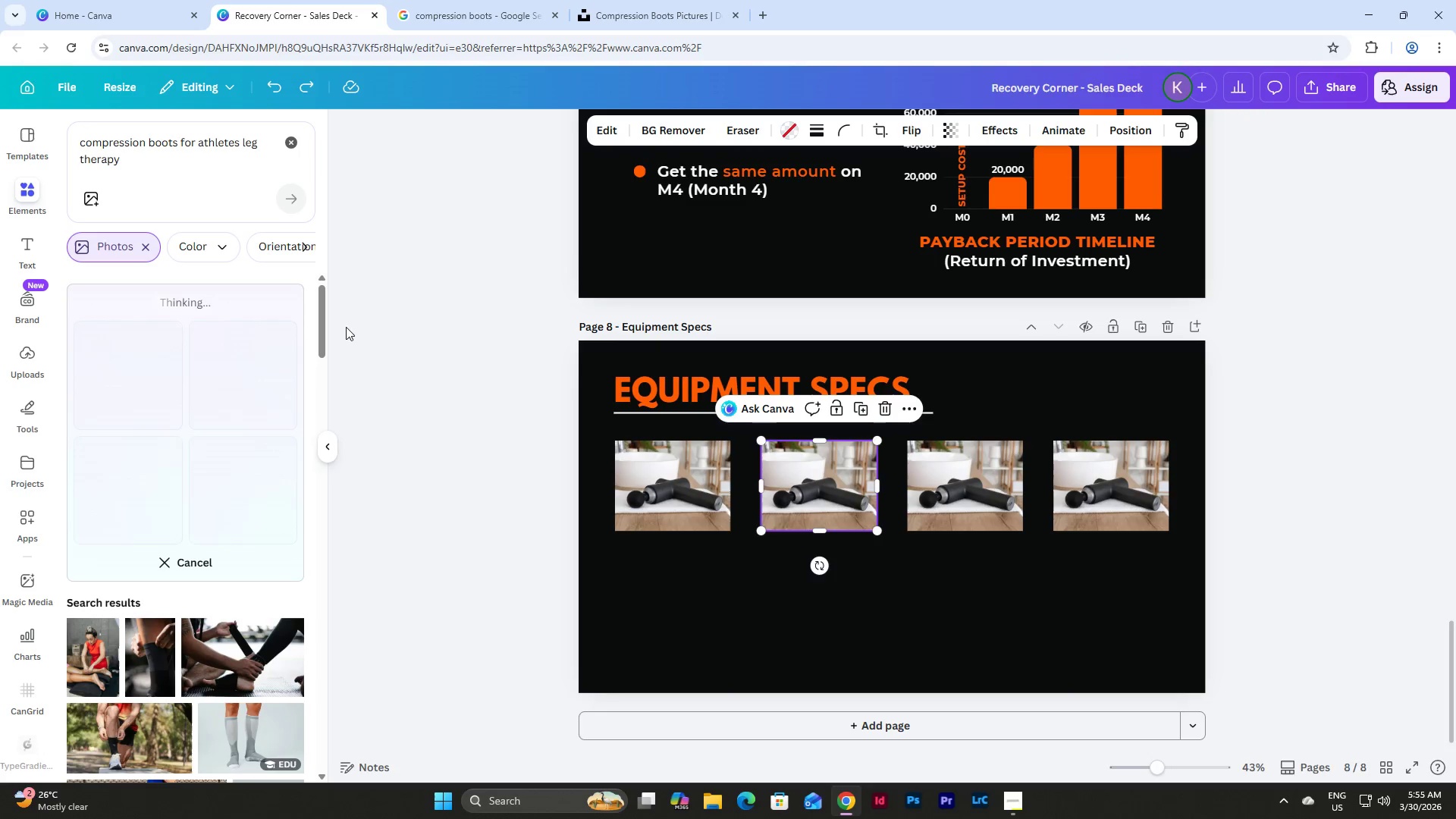 
scroll: coordinate [217, 319], scroll_direction: up, amount: 27.0
 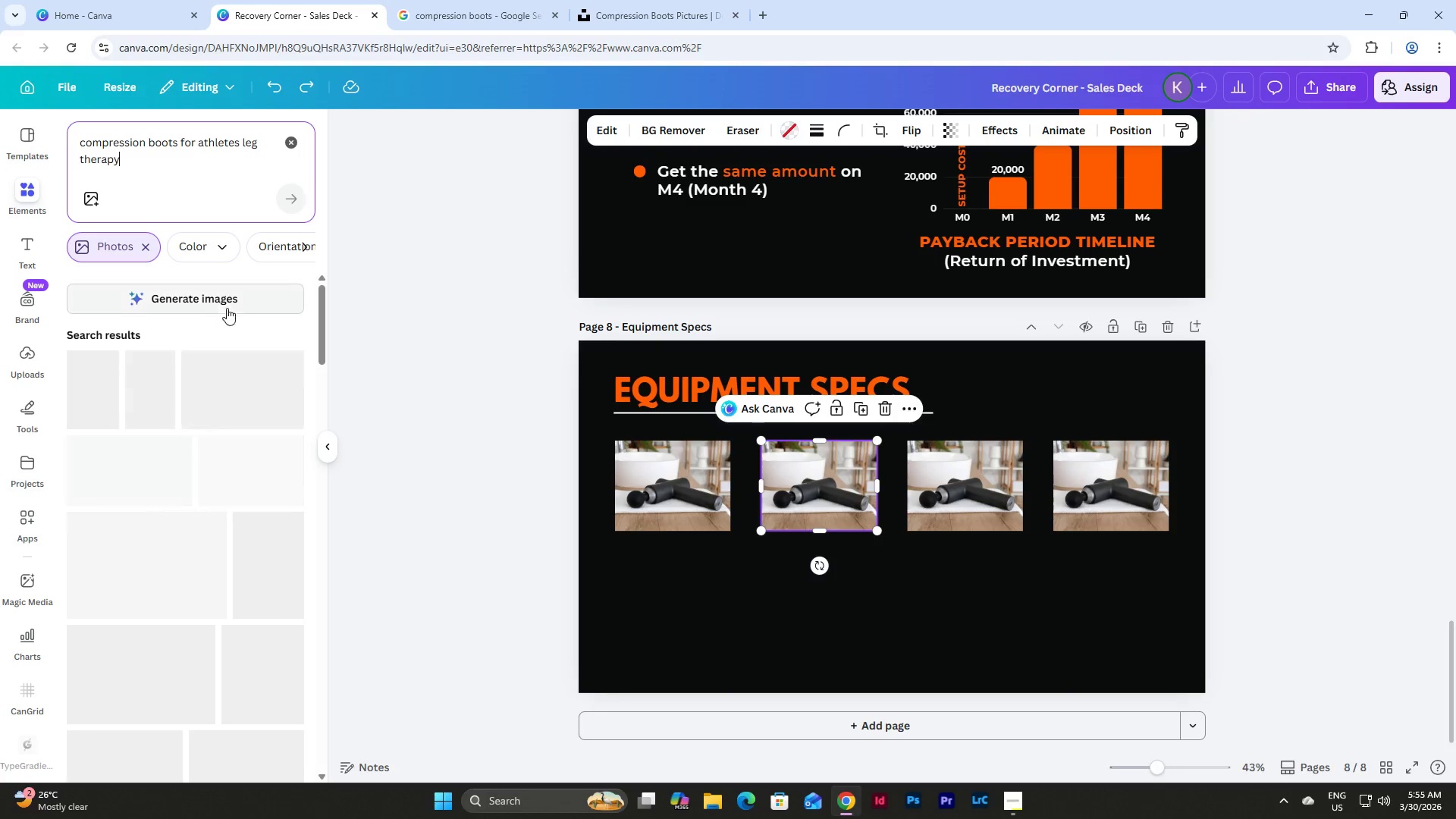 
scroll: coordinate [271, 334], scroll_direction: down, amount: 8.0
 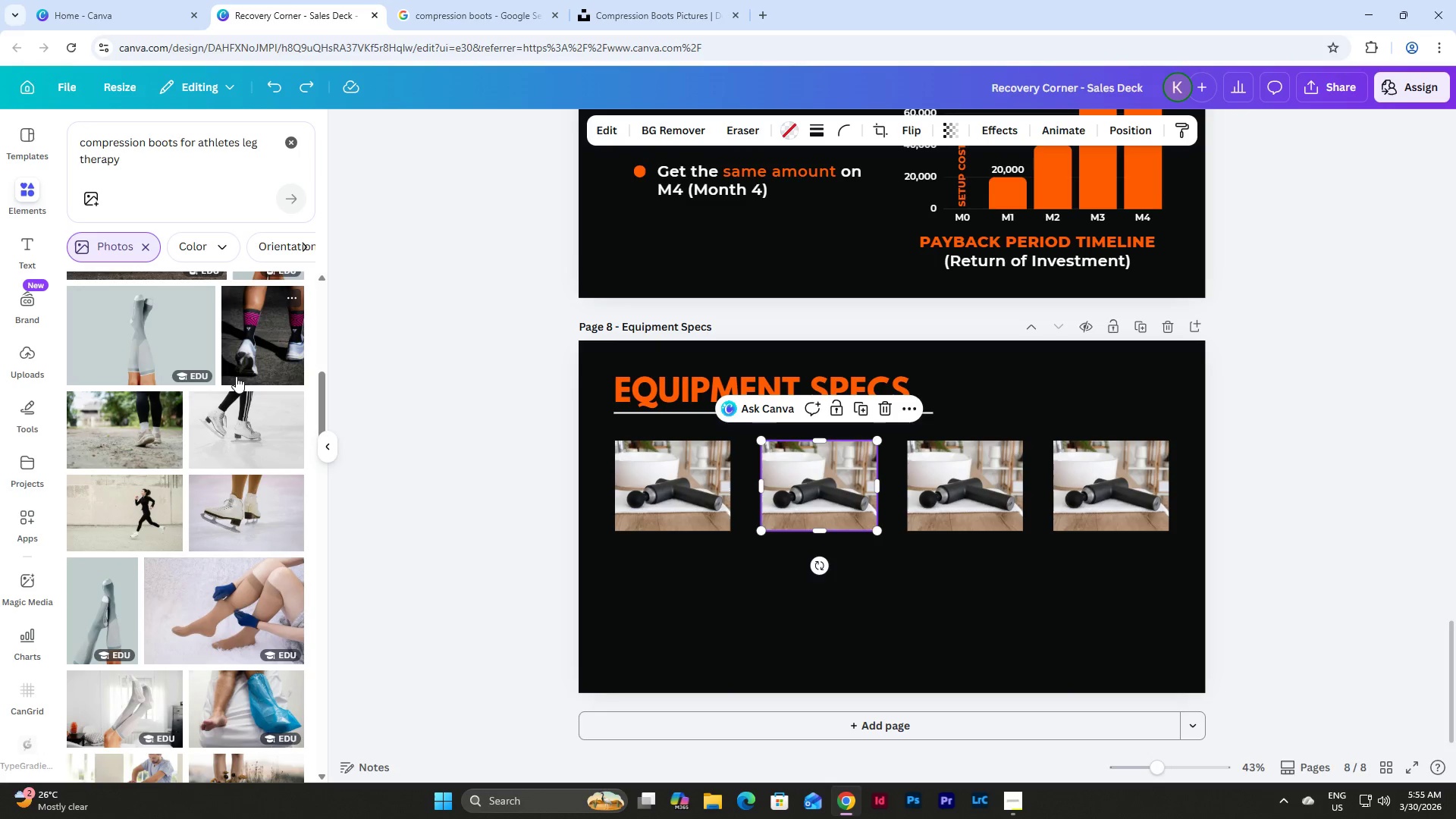 
scroll: coordinate [236, 372], scroll_direction: up, amount: 5.0
 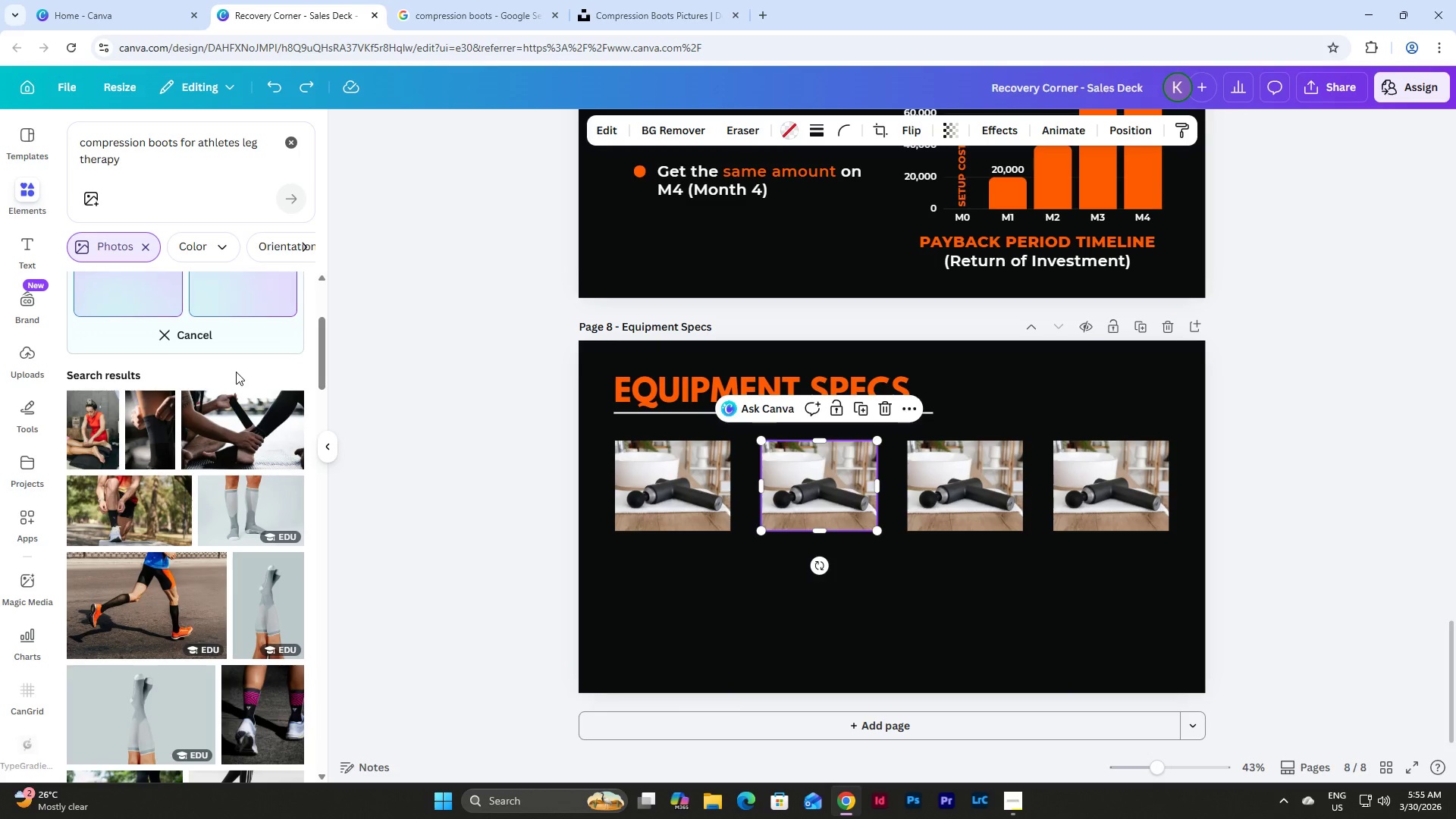 
scroll: coordinate [238, 357], scroll_direction: down, amount: 45.0
 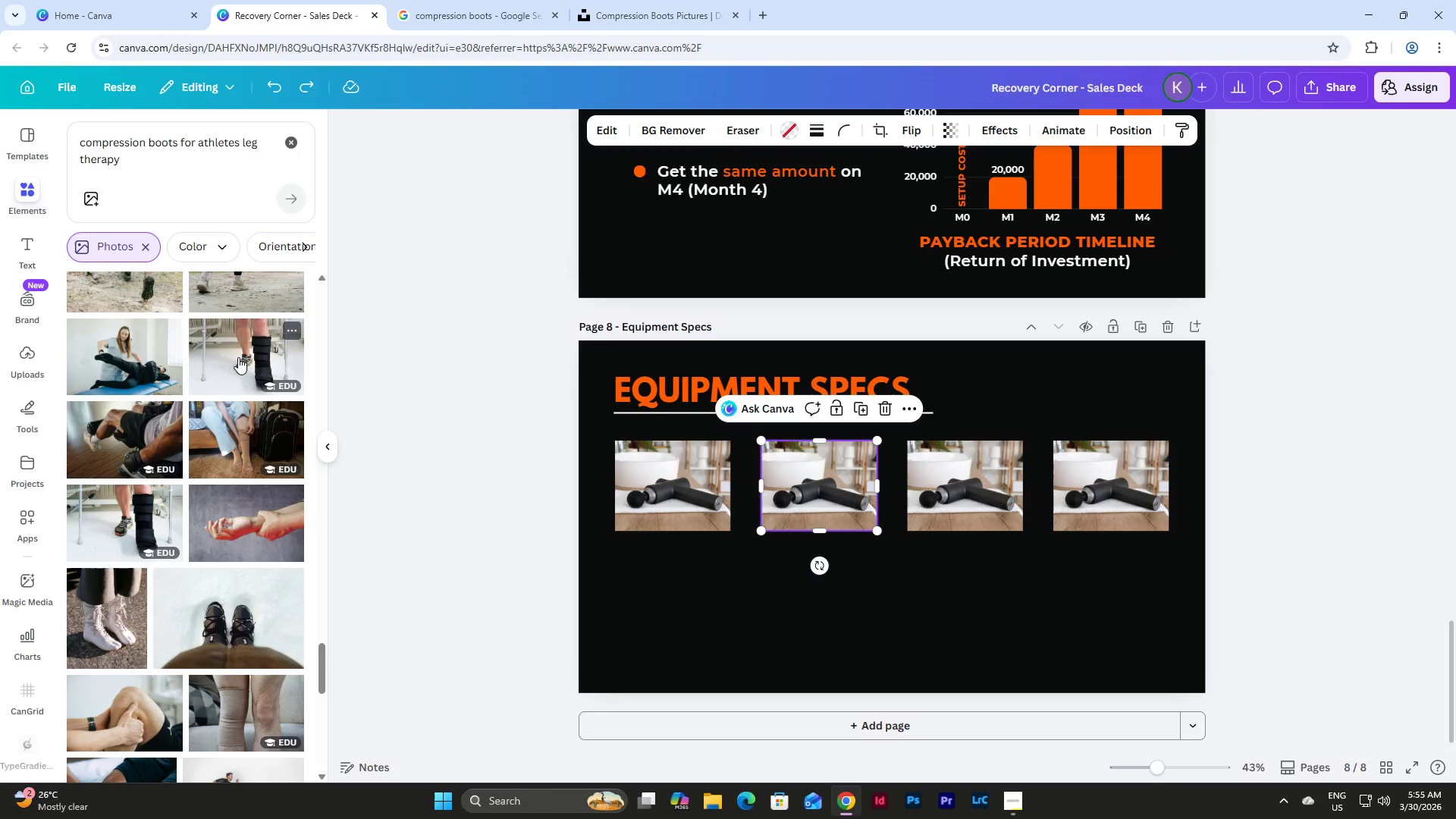 
scroll: coordinate [238, 357], scroll_direction: down, amount: 2.0
 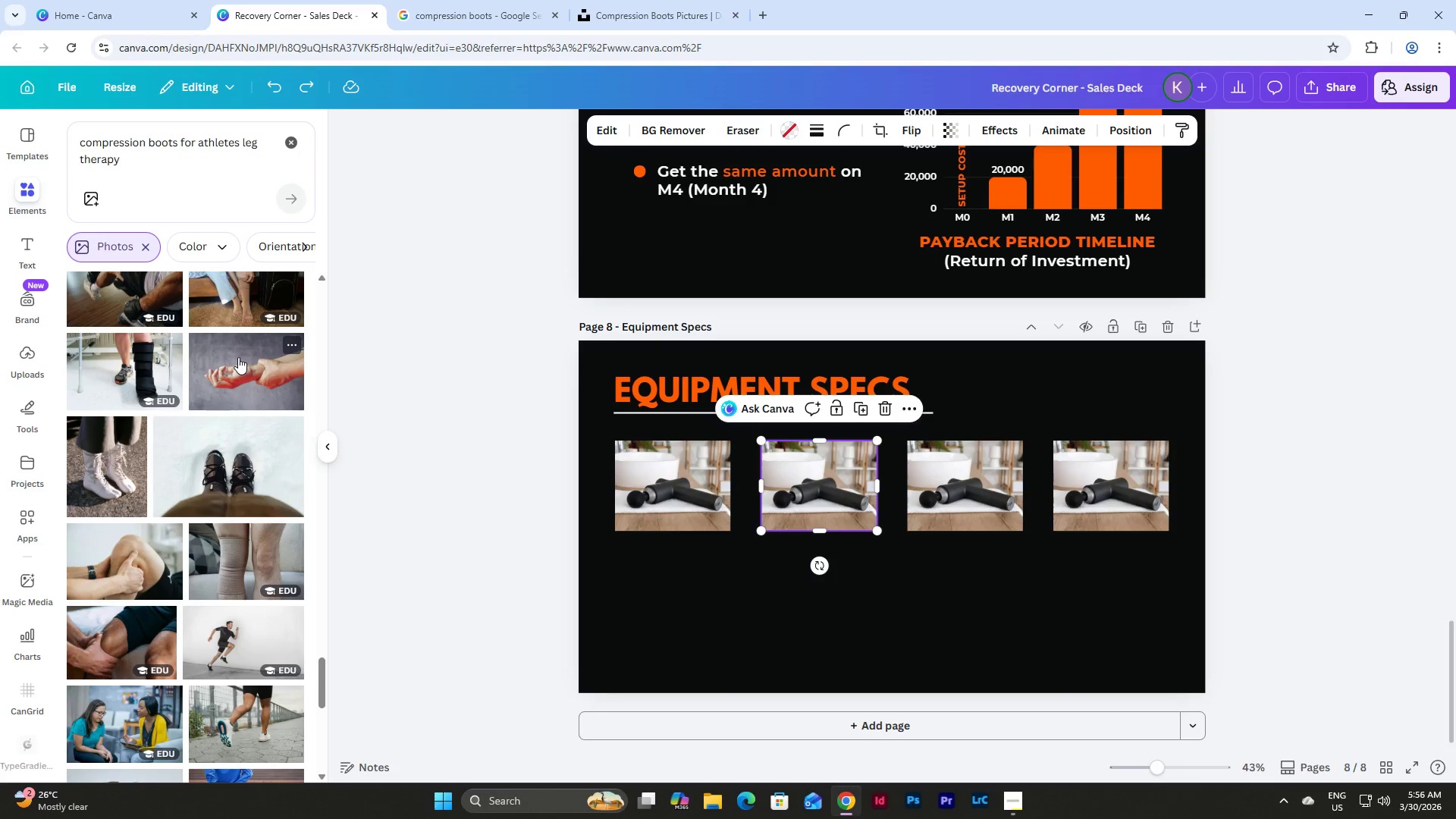 
left_click([167, 362])
 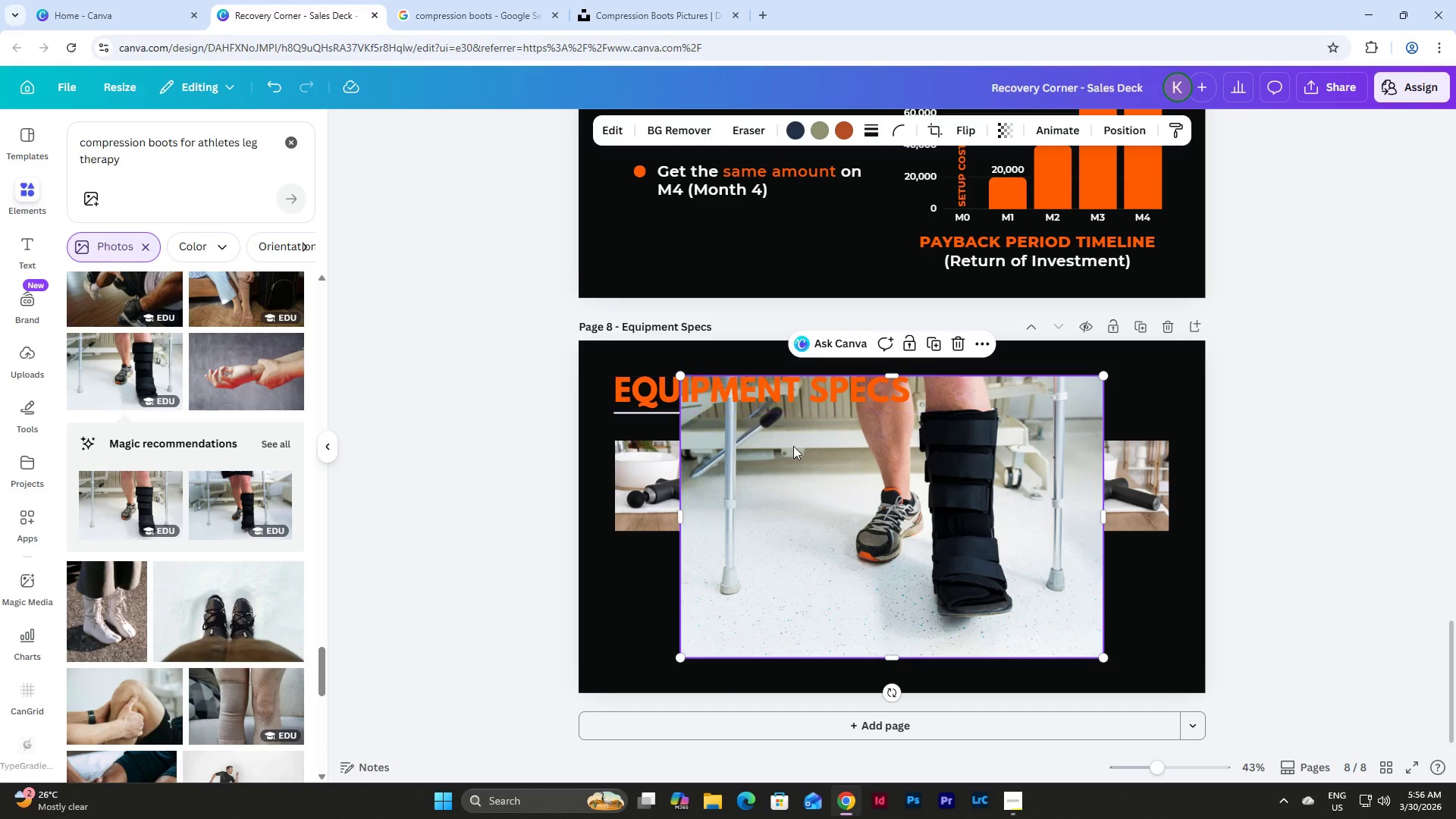 
left_click_drag(start_coordinate=[979, 485], to_coordinate=[837, 480])
 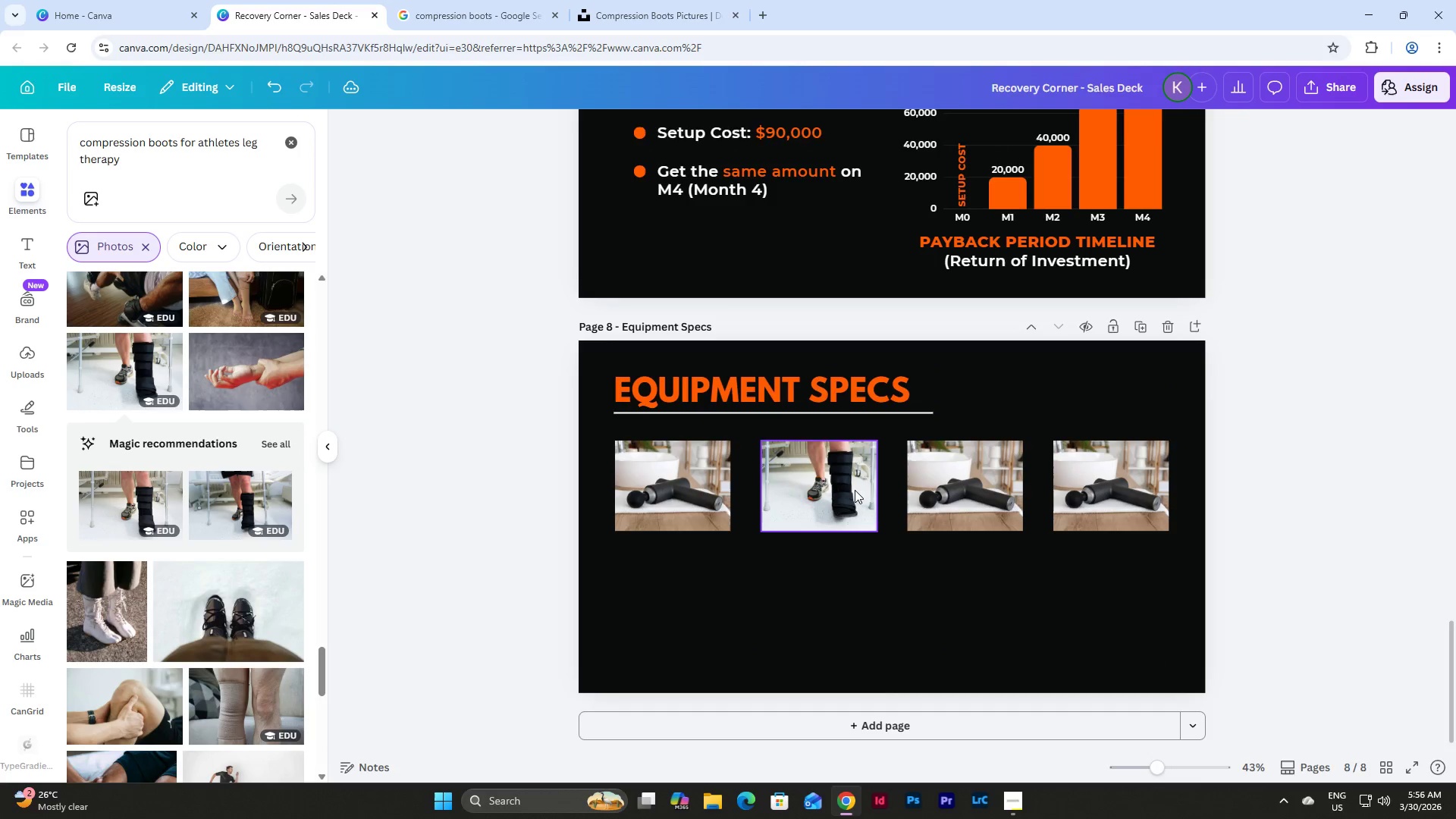 
double_click([854, 490])
 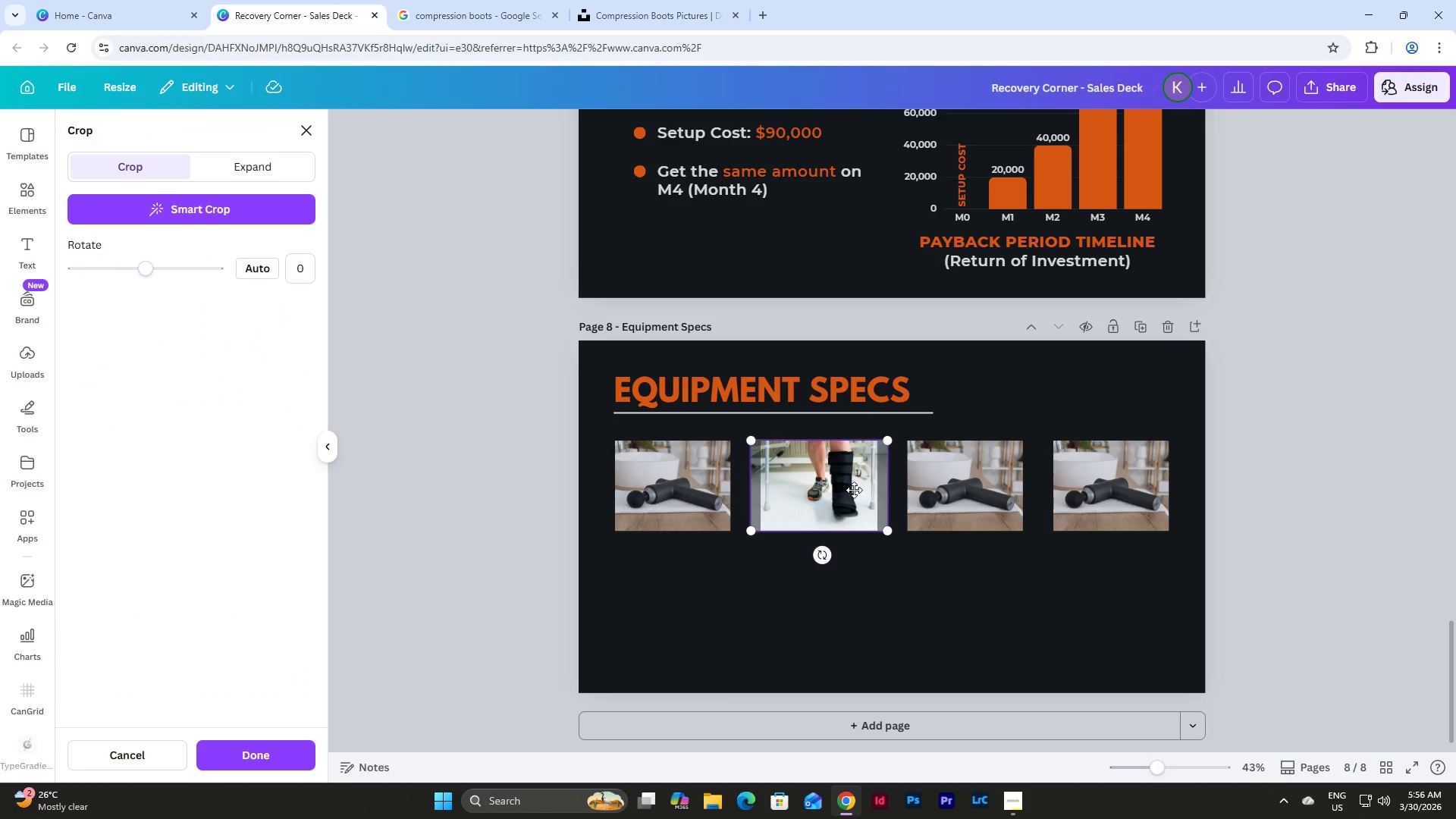 
left_click_drag(start_coordinate=[854, 490], to_coordinate=[833, 491])
 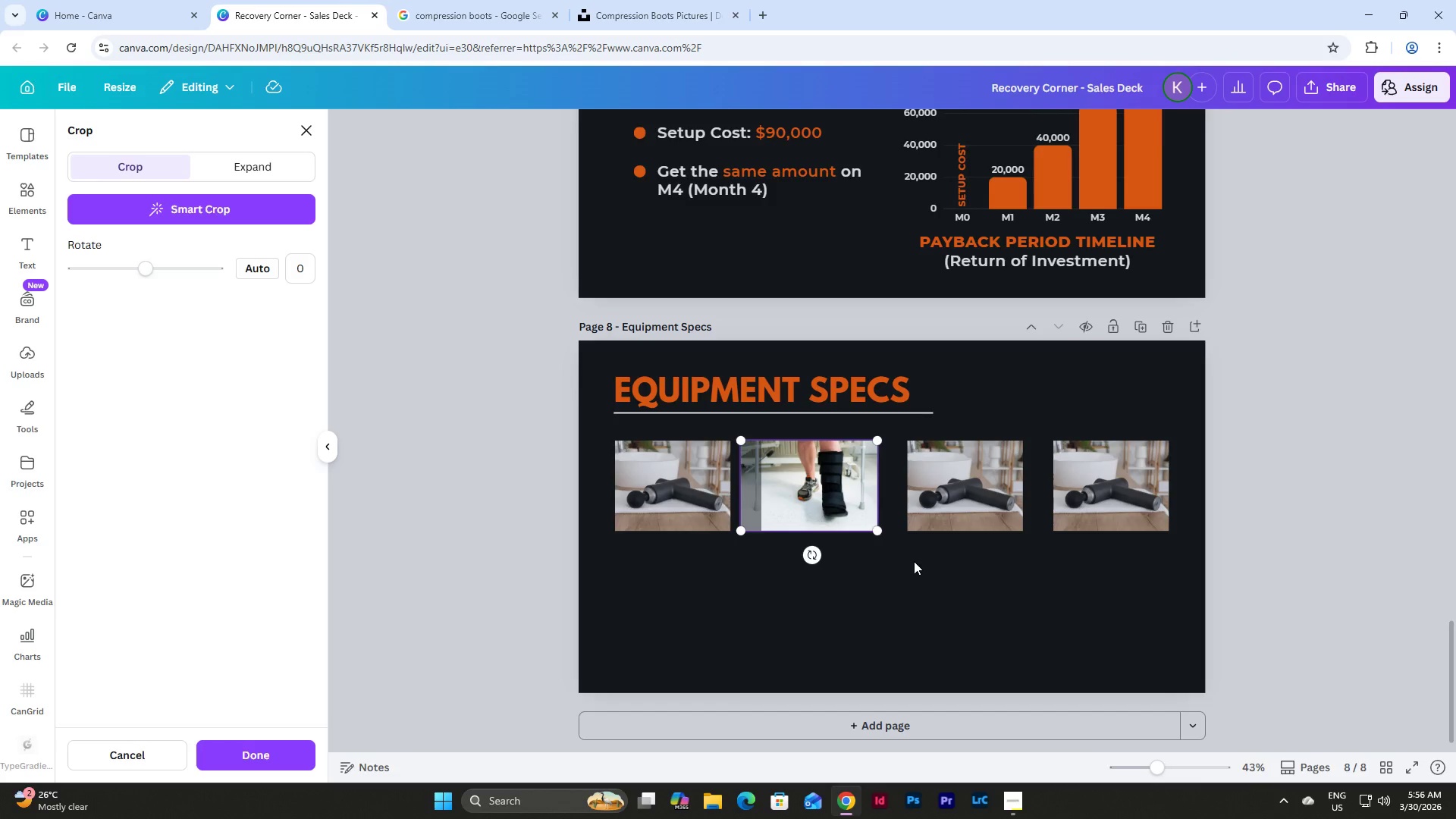 
left_click([915, 561])
 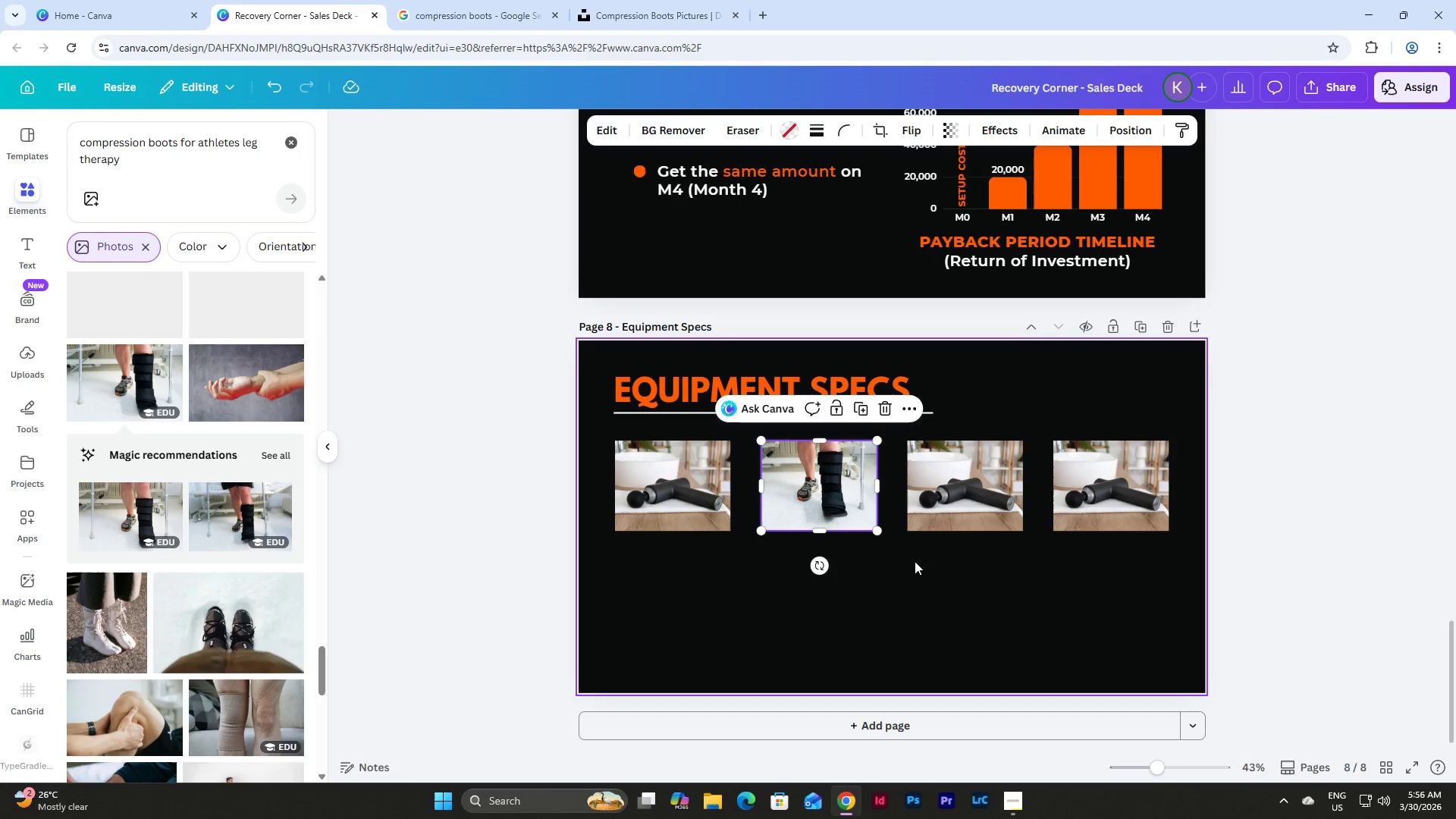 
left_click([915, 561])
 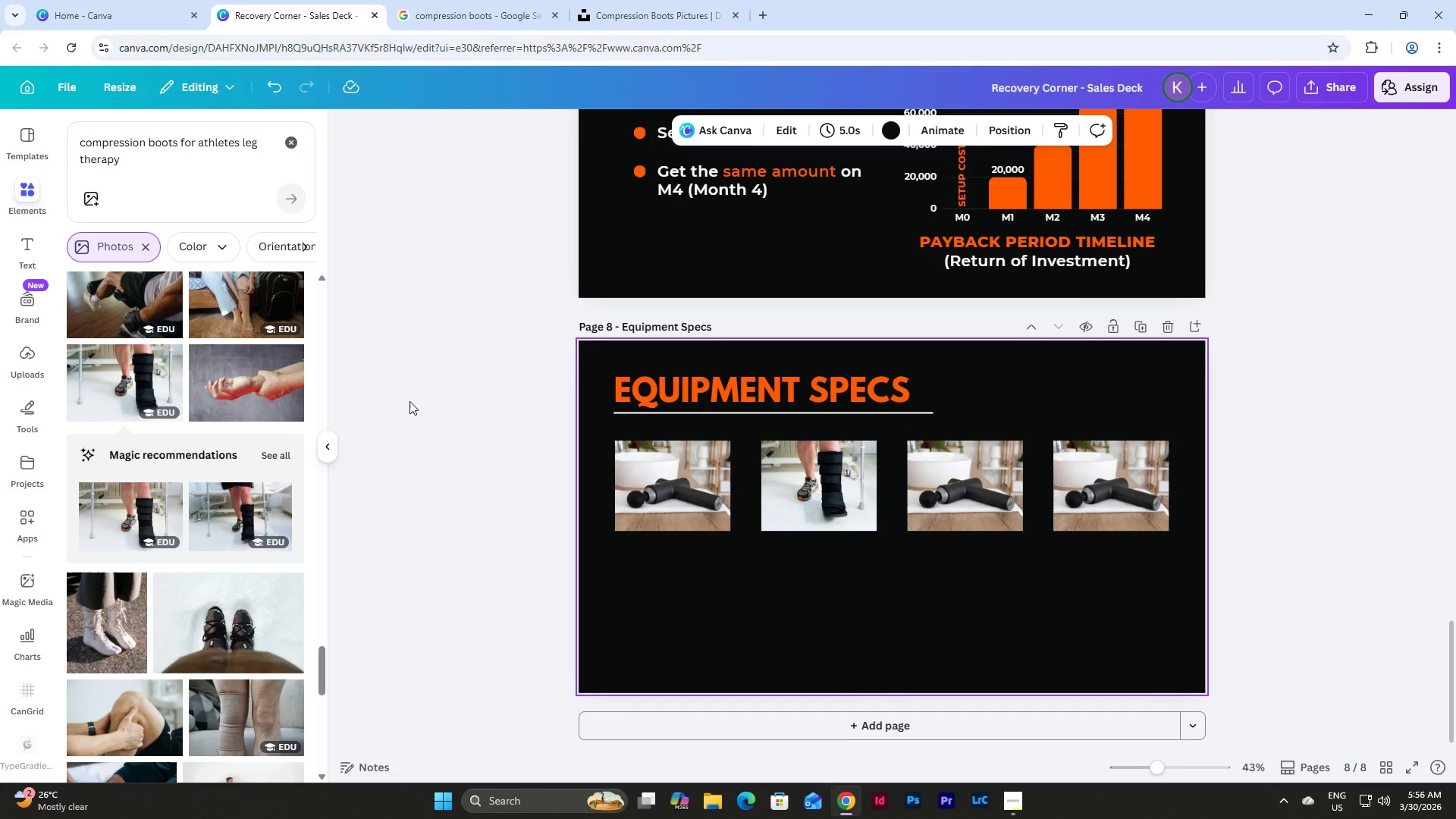 
scroll: coordinate [255, 352], scroll_direction: up, amount: 56.0
 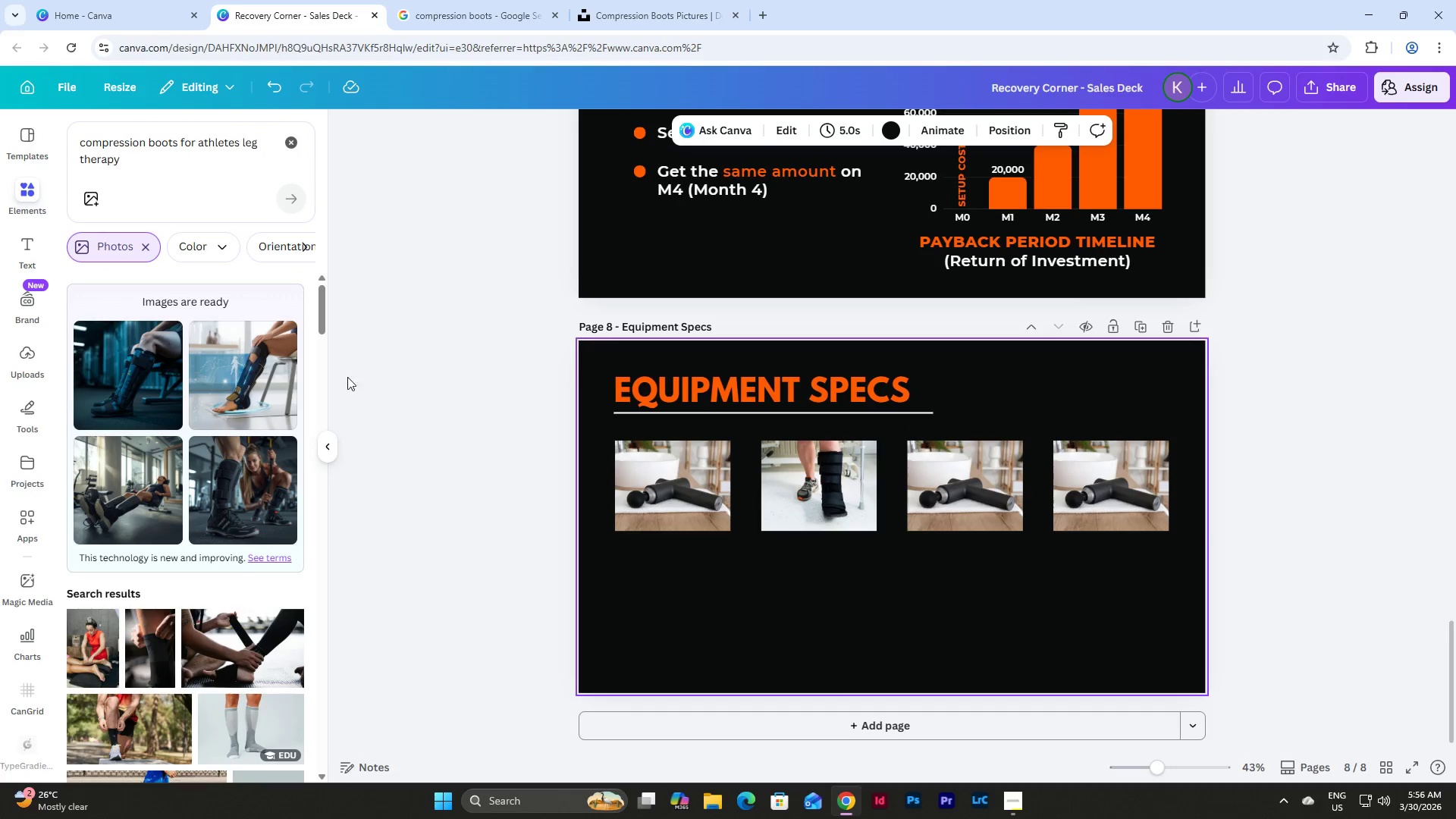 
scroll: coordinate [921, 541], scroll_direction: down, amount: 13.0
 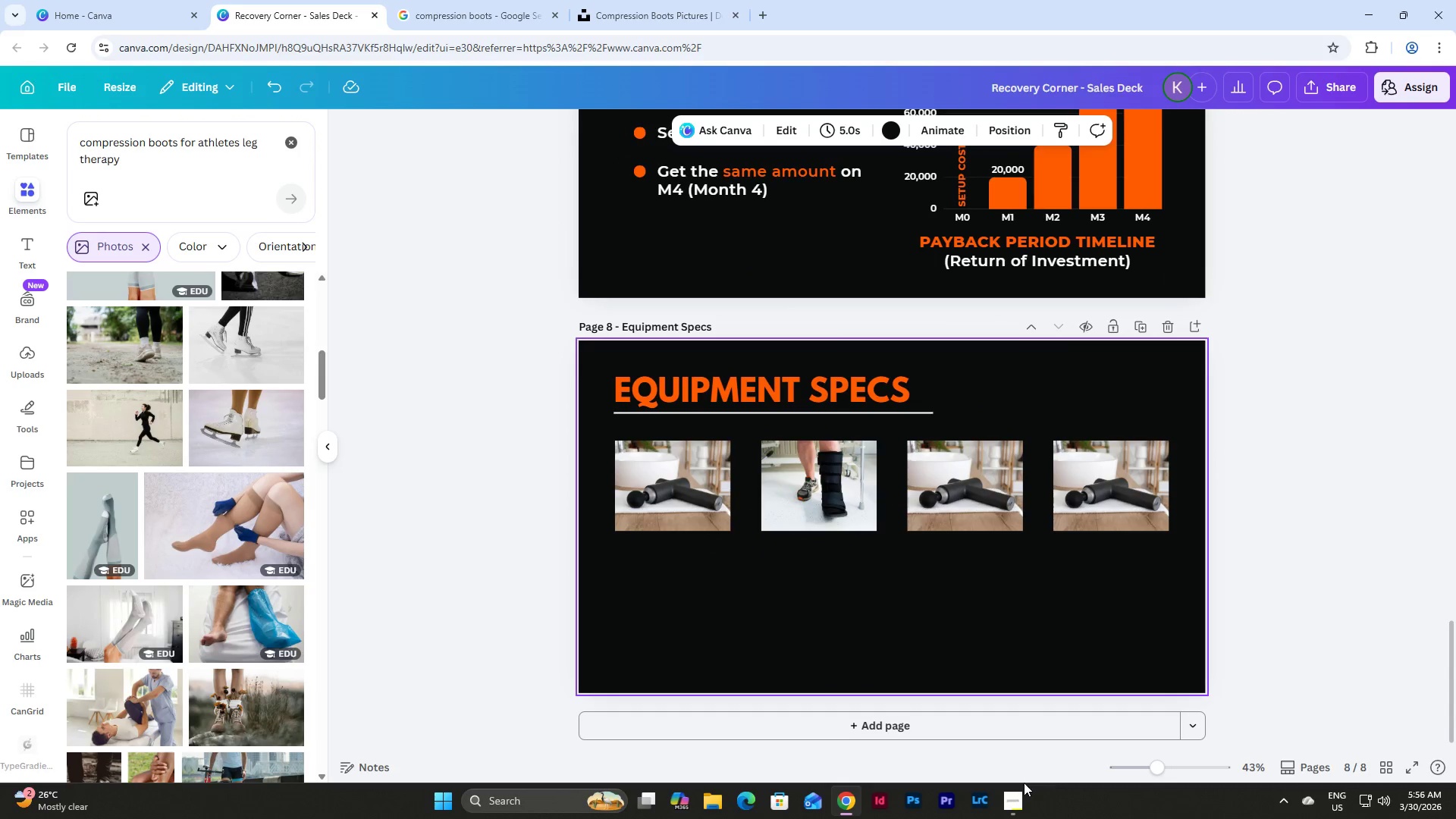 
left_click([1018, 797])